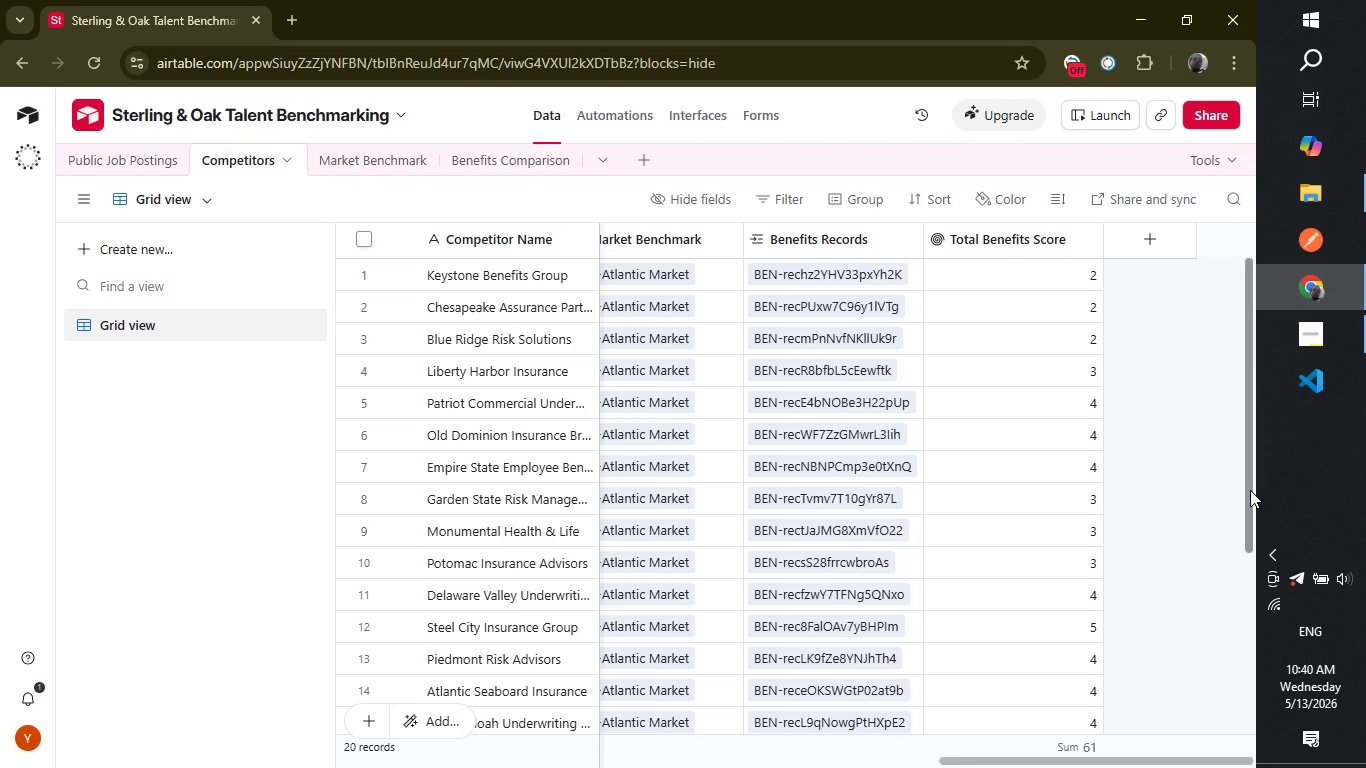 
left_click_drag(start_coordinate=[1250, 490], to_coordinate=[1249, 459])
 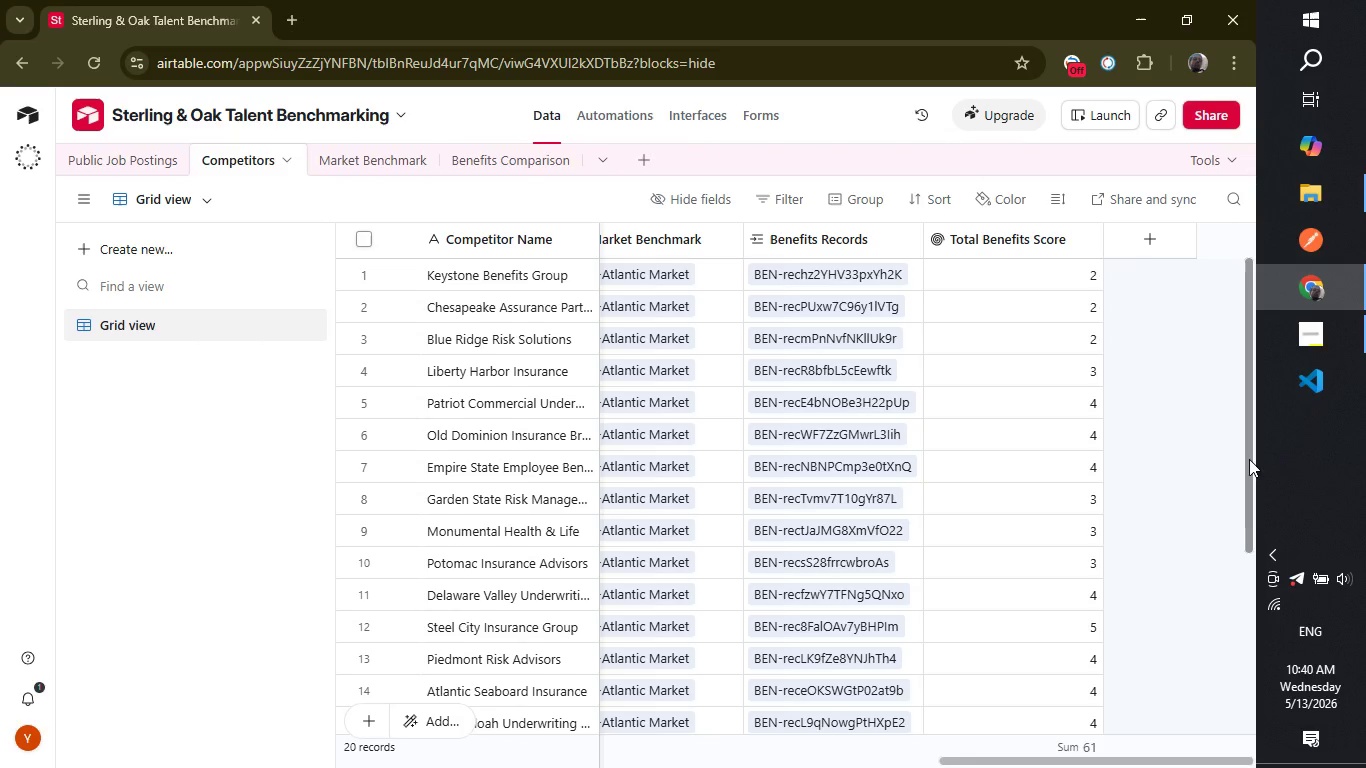 
left_click_drag(start_coordinate=[1249, 459], to_coordinate=[1273, 531])
 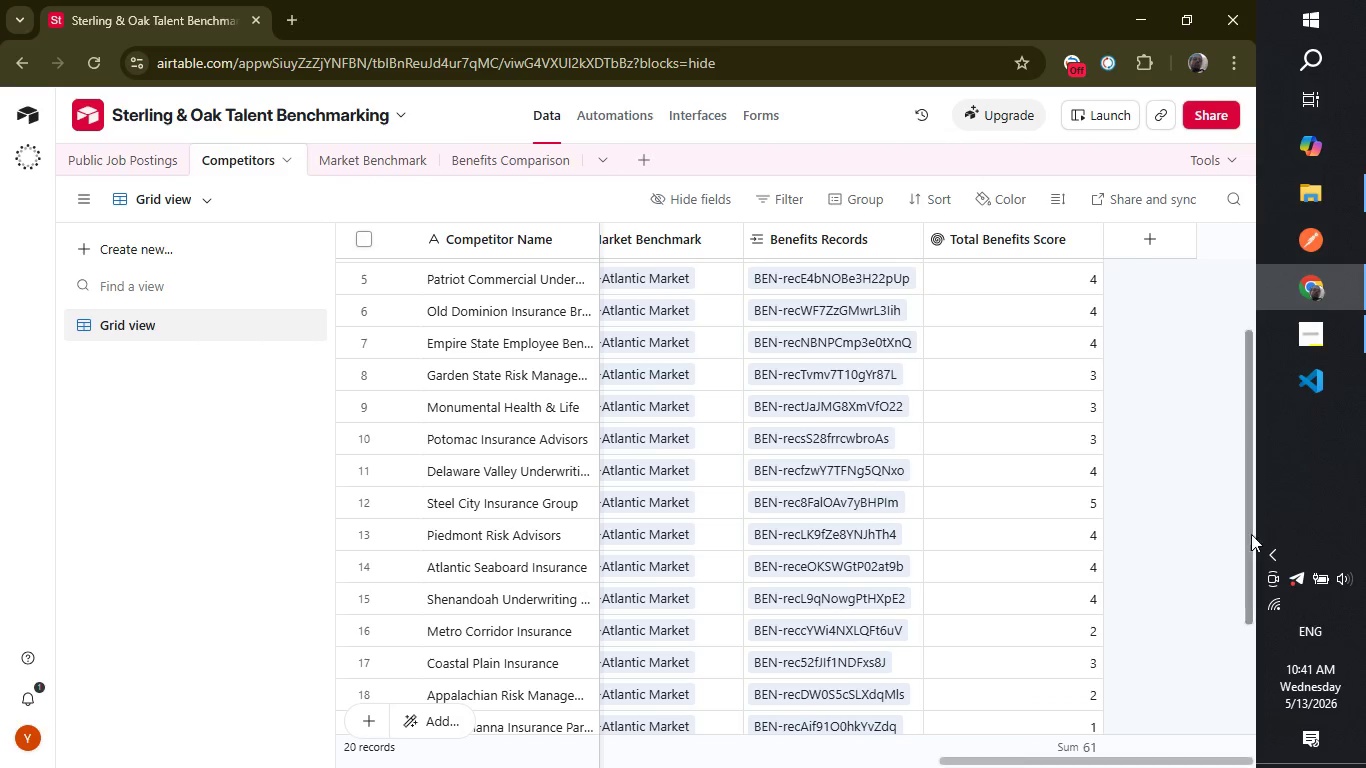 
left_click_drag(start_coordinate=[1250, 534], to_coordinate=[1251, 490])
 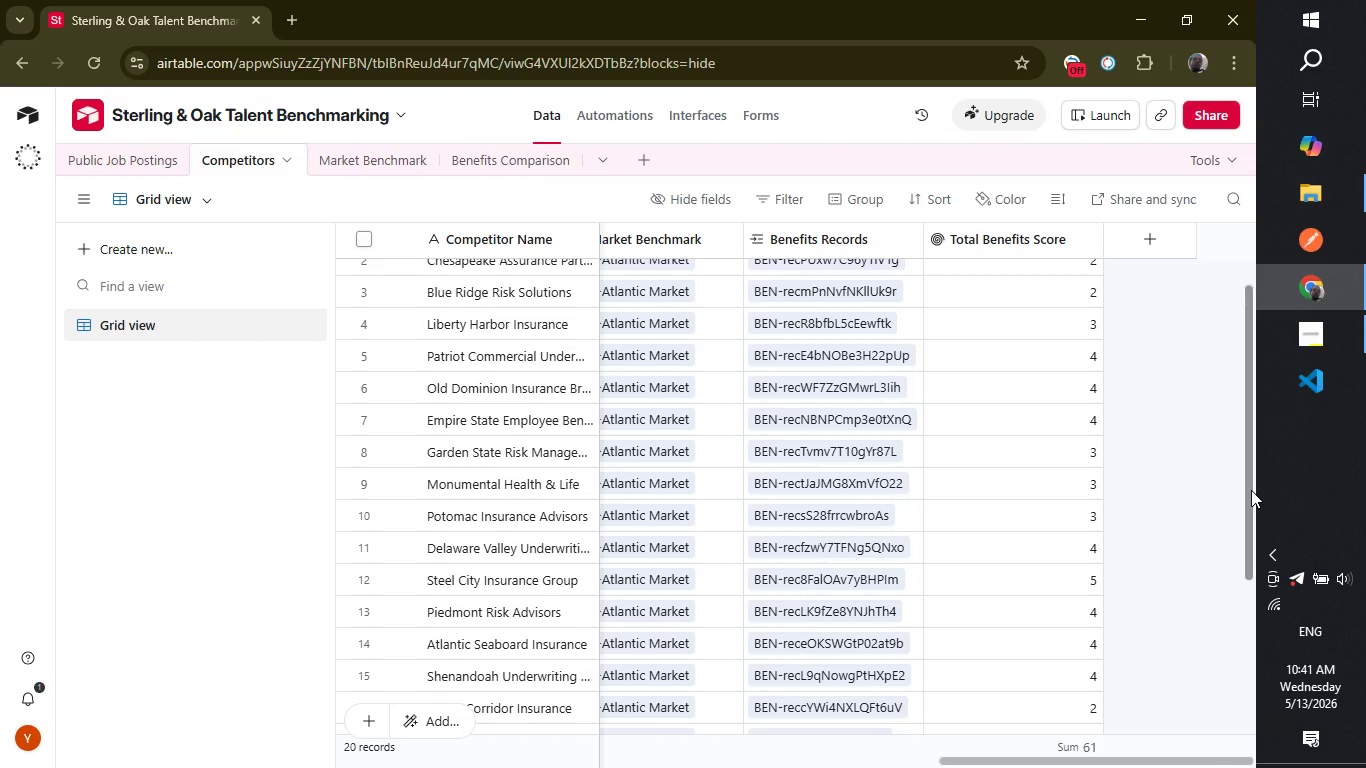 
wait(6.47)
 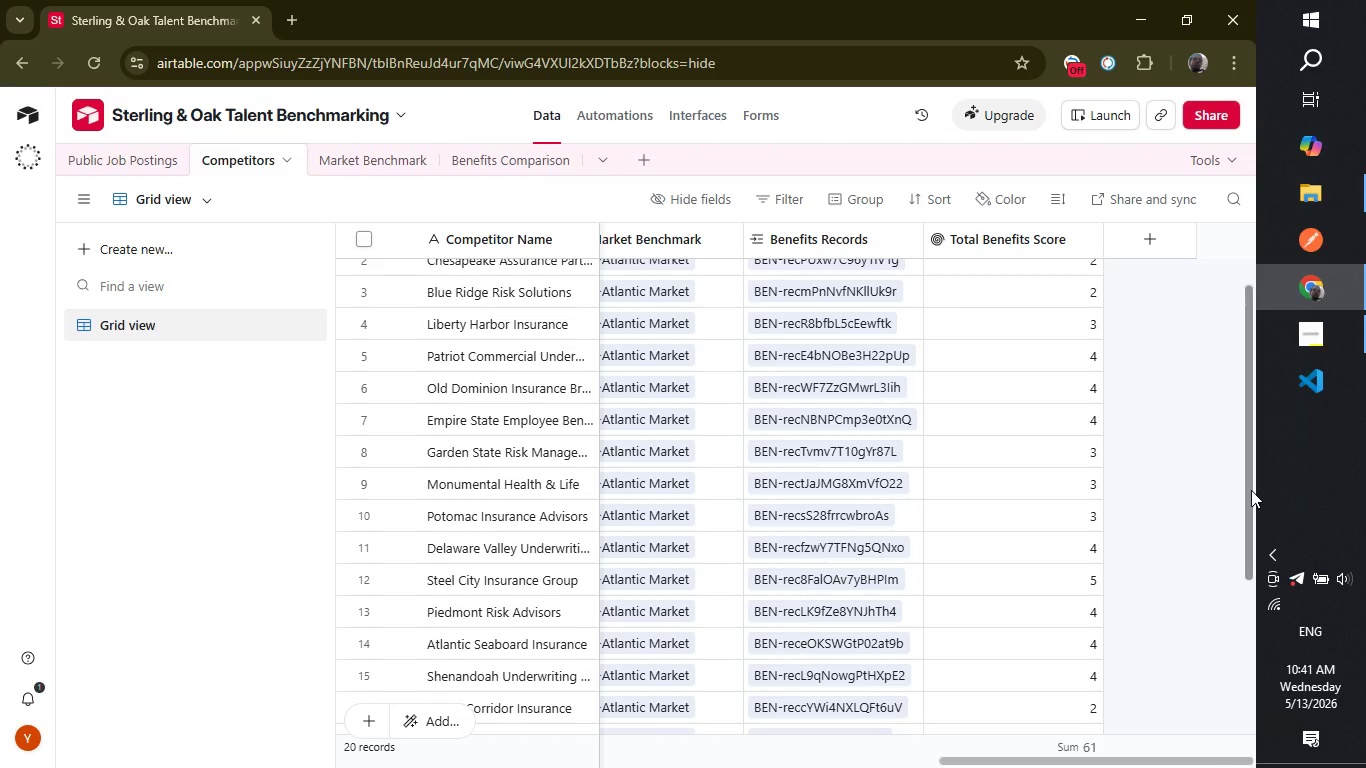 
left_click_drag(start_coordinate=[1251, 490], to_coordinate=[1263, 573])
 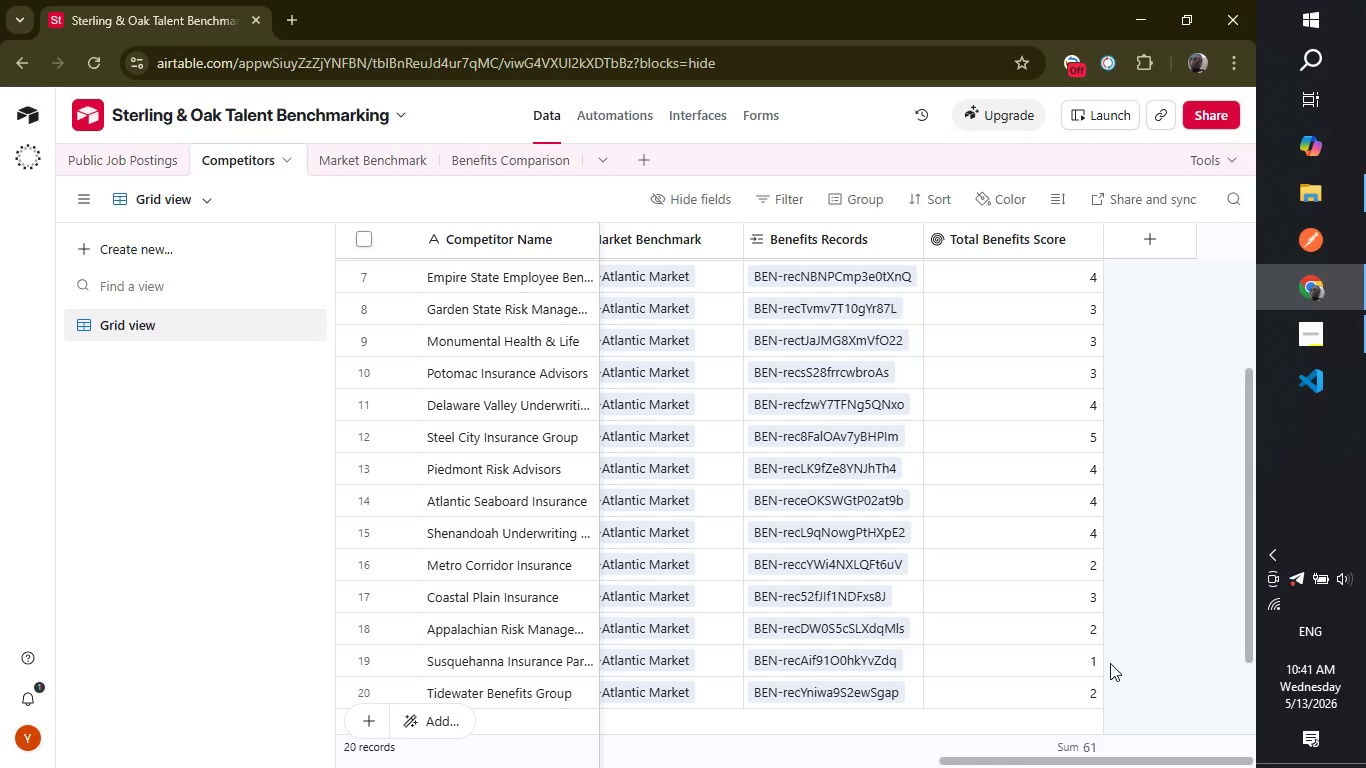 
wait(17.75)
 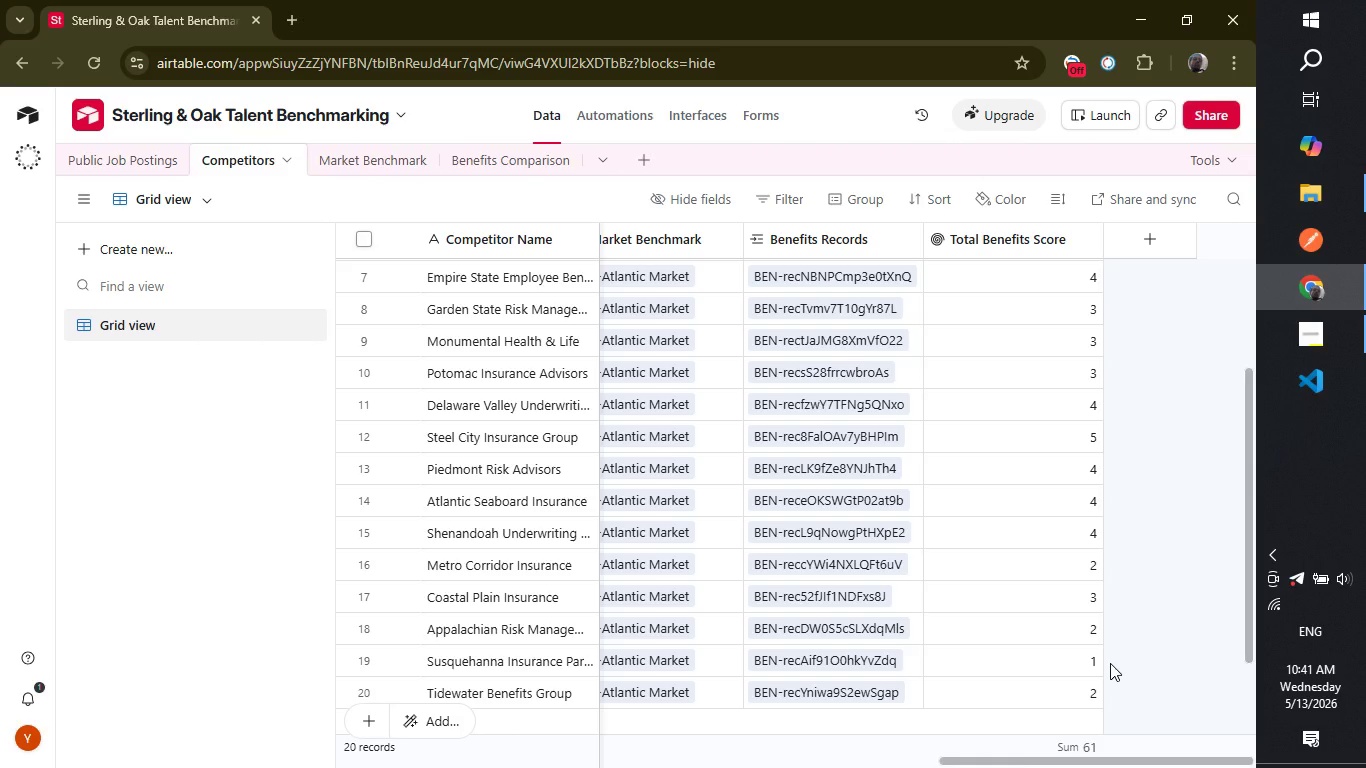 
left_click_drag(start_coordinate=[1117, 761], to_coordinate=[822, 767])
 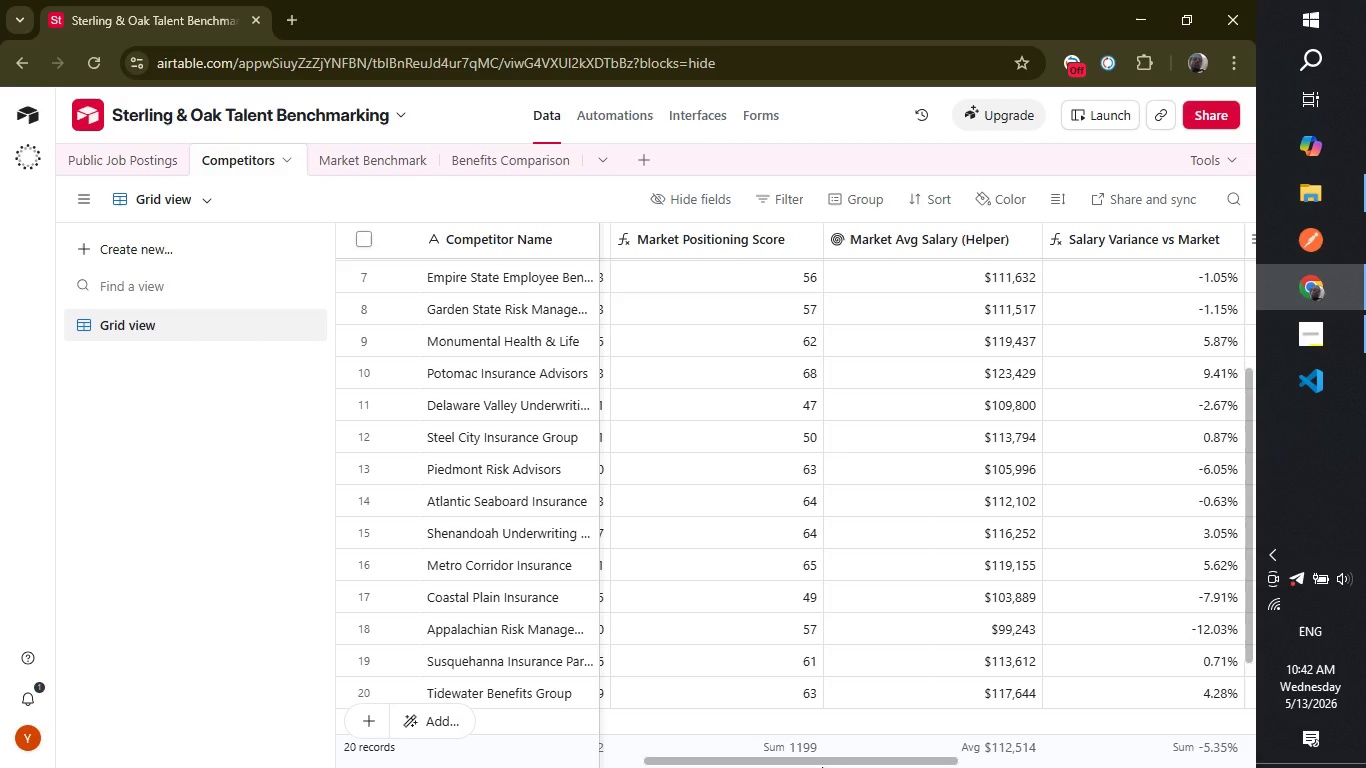 
wait(33.88)
 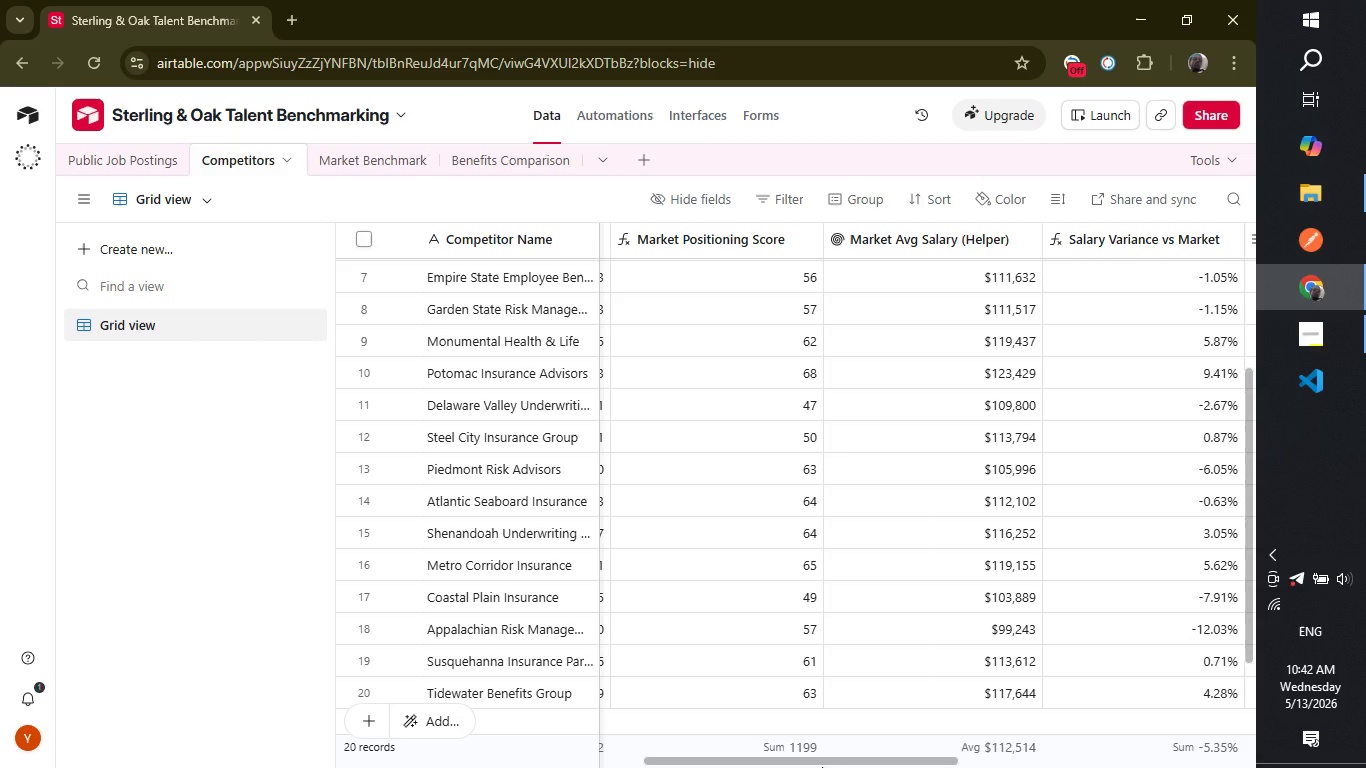 
double_click([707, 232])
 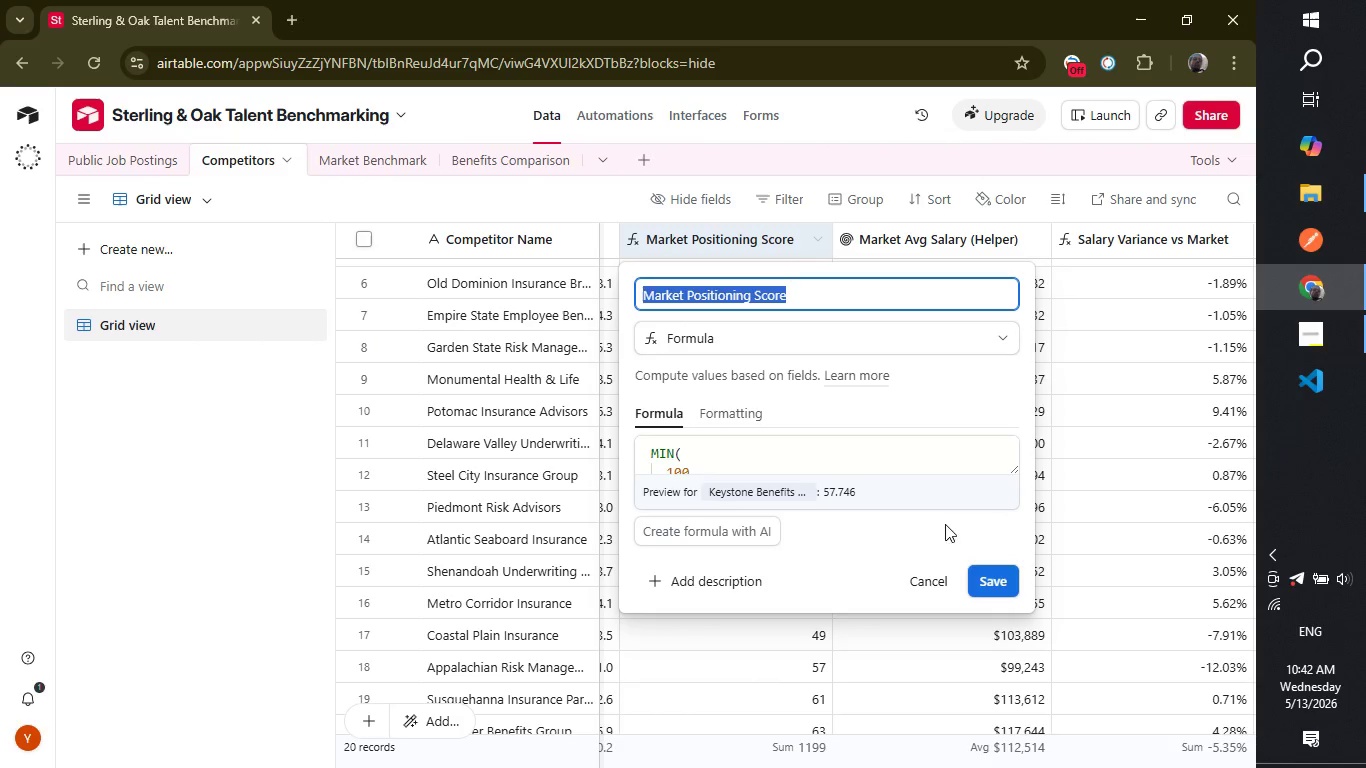 
wait(5.8)
 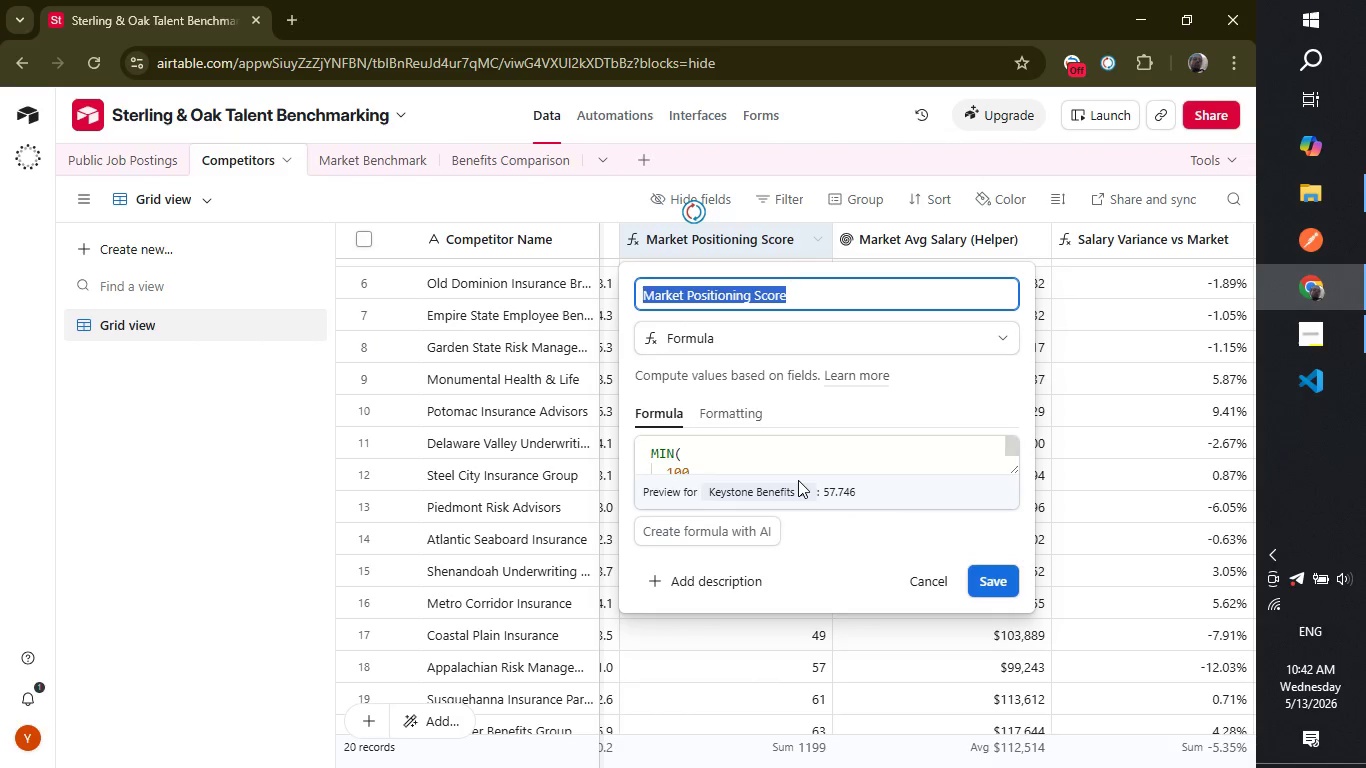 
left_click_drag(start_coordinate=[1018, 464], to_coordinate=[1129, 696])
 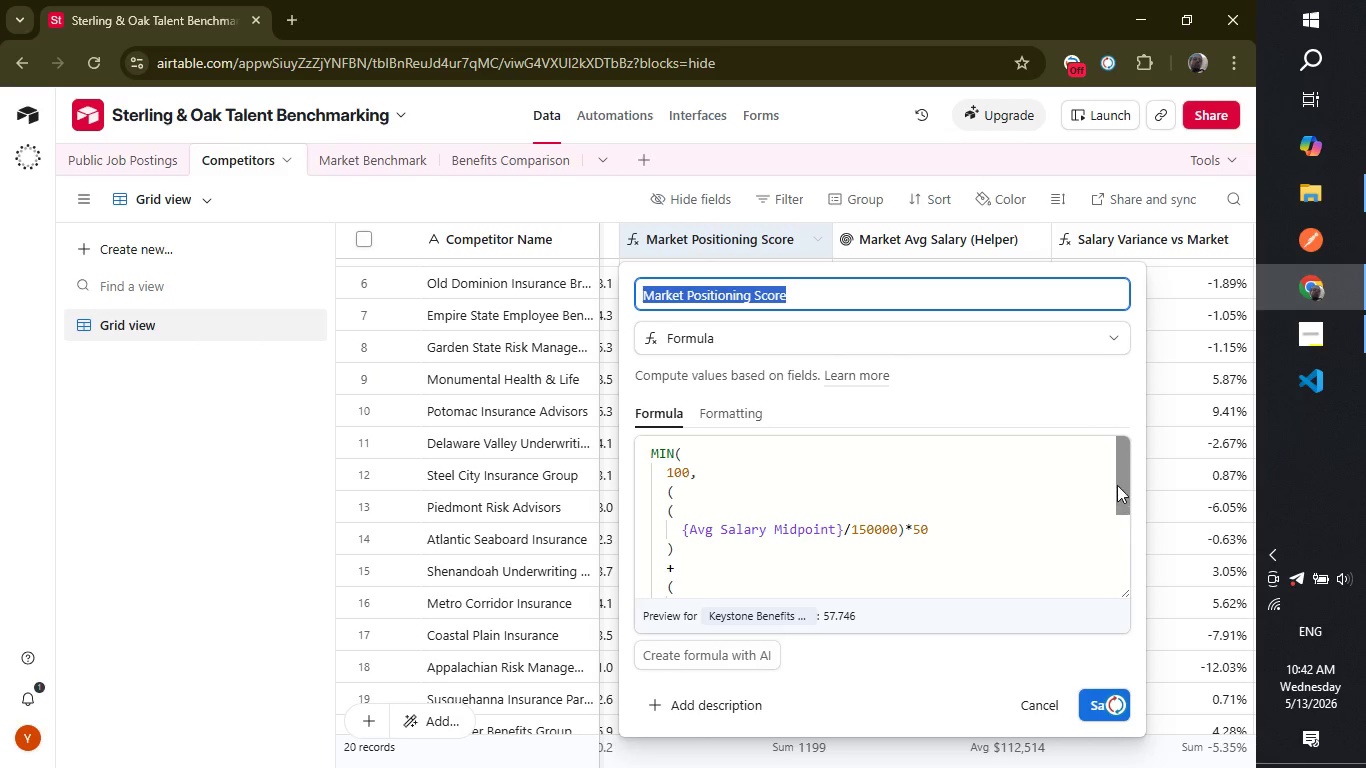 
left_click_drag(start_coordinate=[1119, 479], to_coordinate=[1120, 463])
 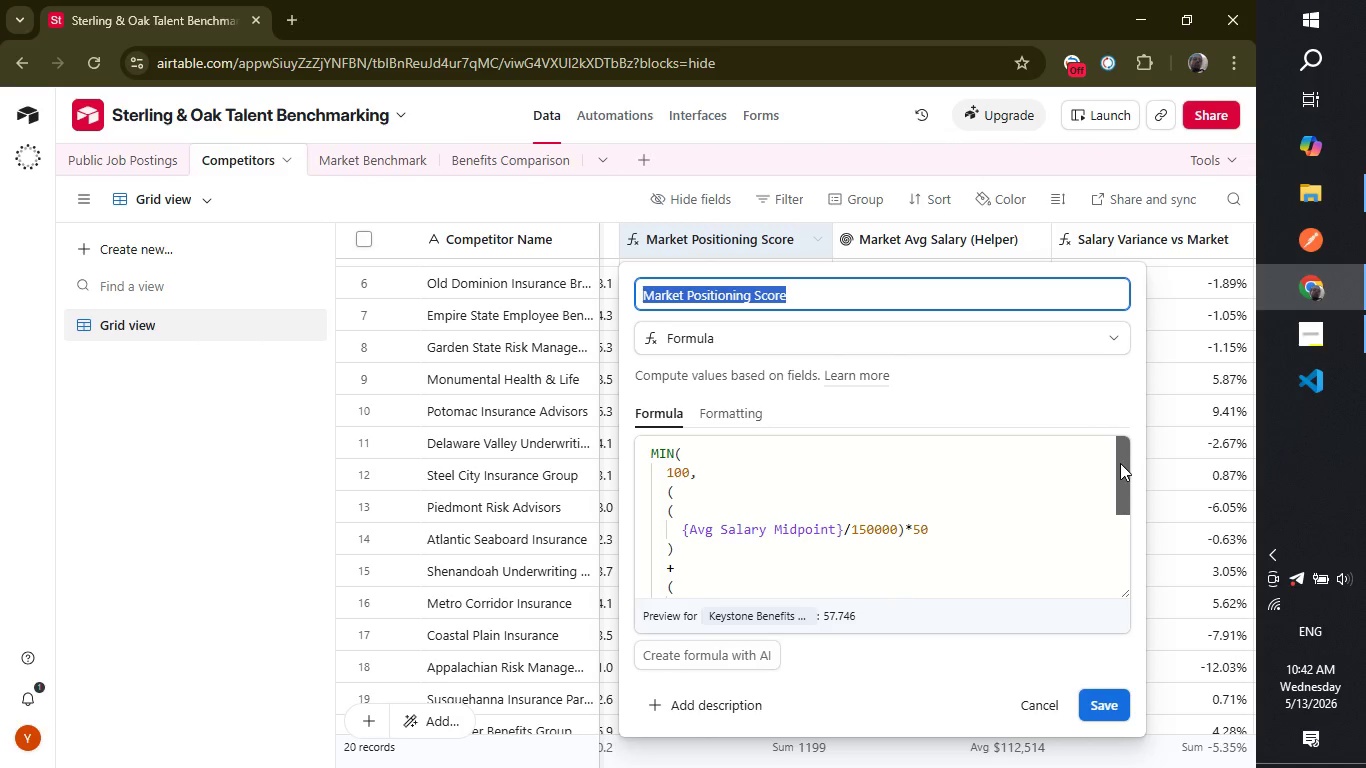 
left_click_drag(start_coordinate=[1120, 463], to_coordinate=[1087, 496])
 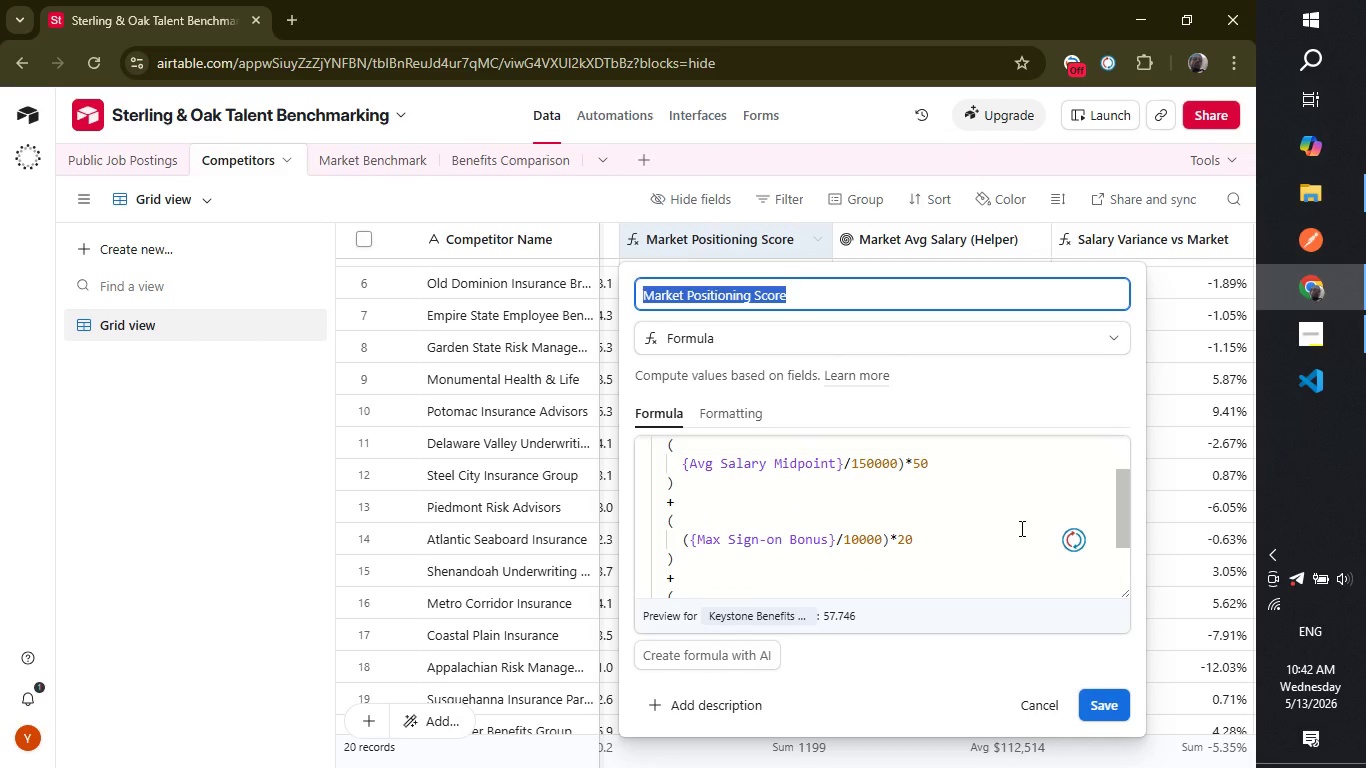 
left_click([1020, 528])
 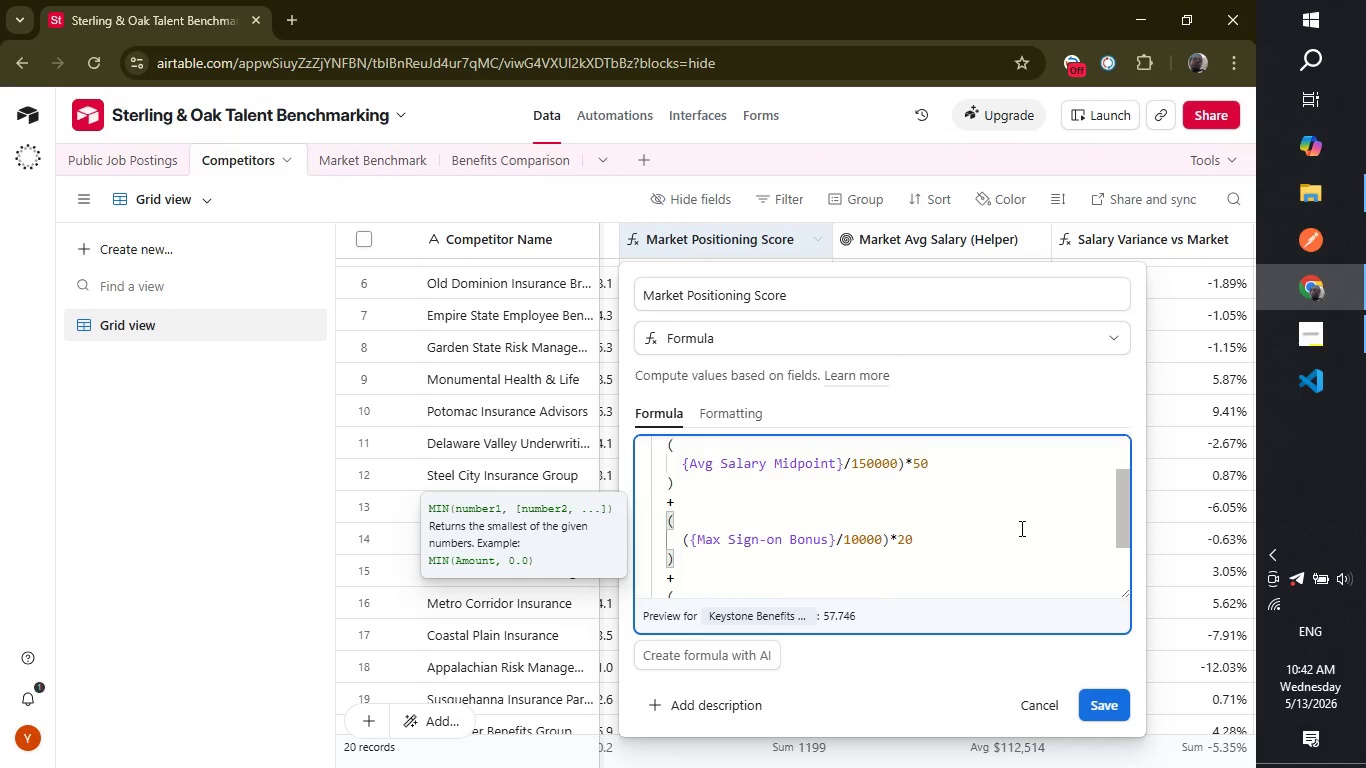 
key(Control+ControlLeft)
 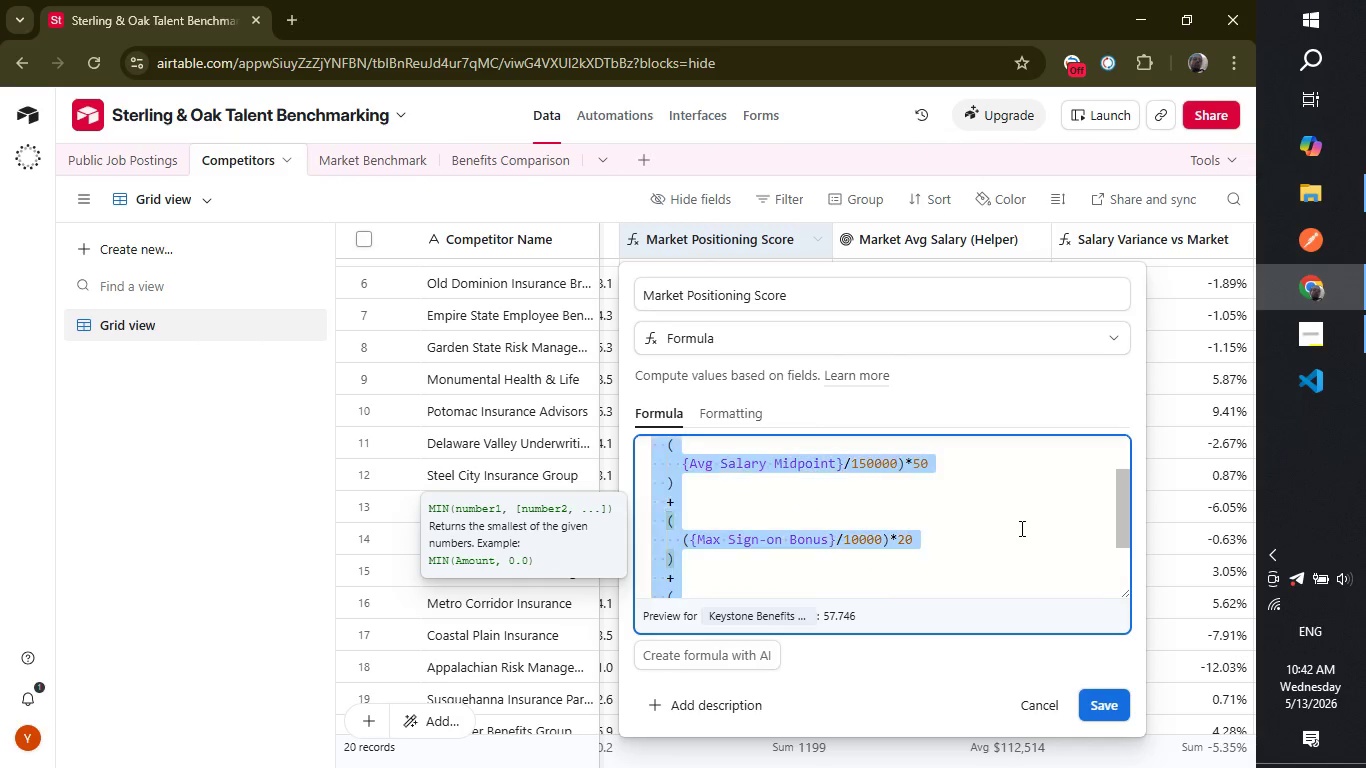 
key(Control+A)
 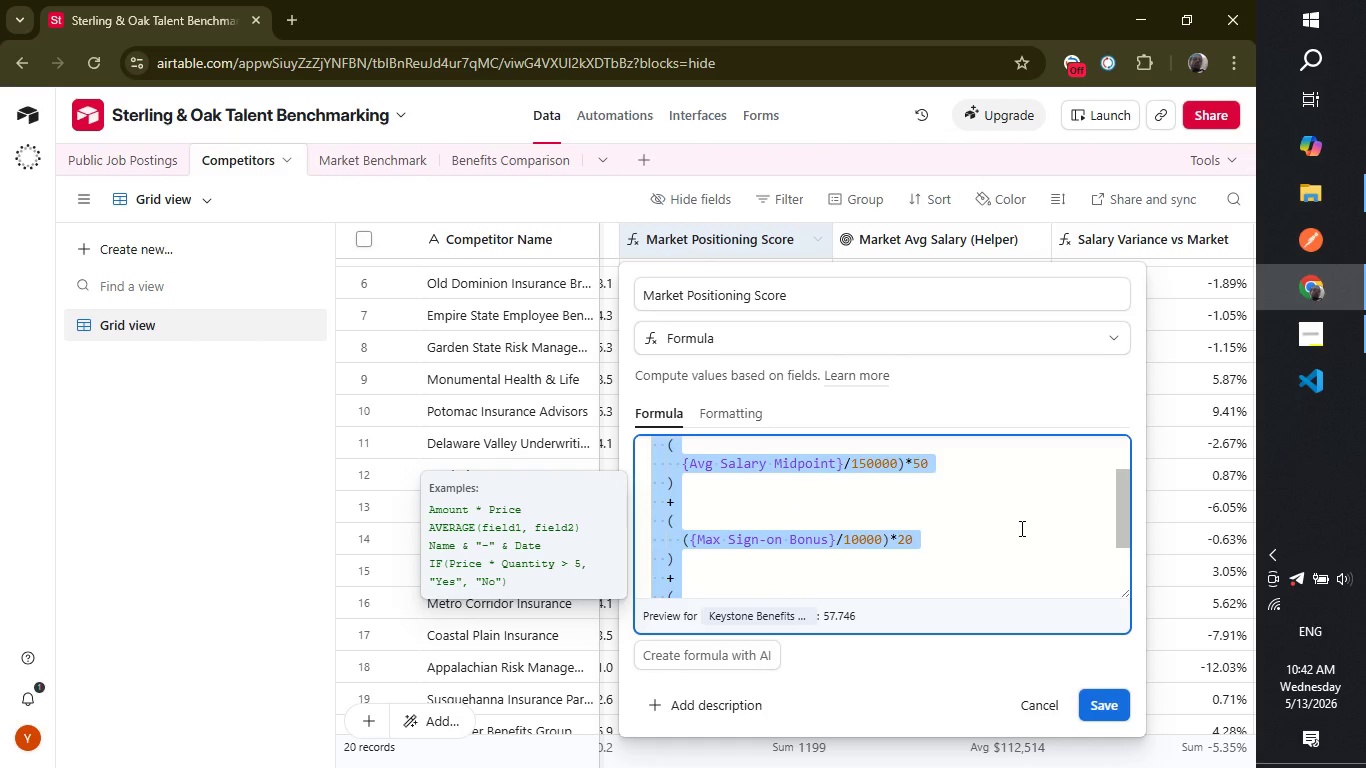 
key(Backspace)
 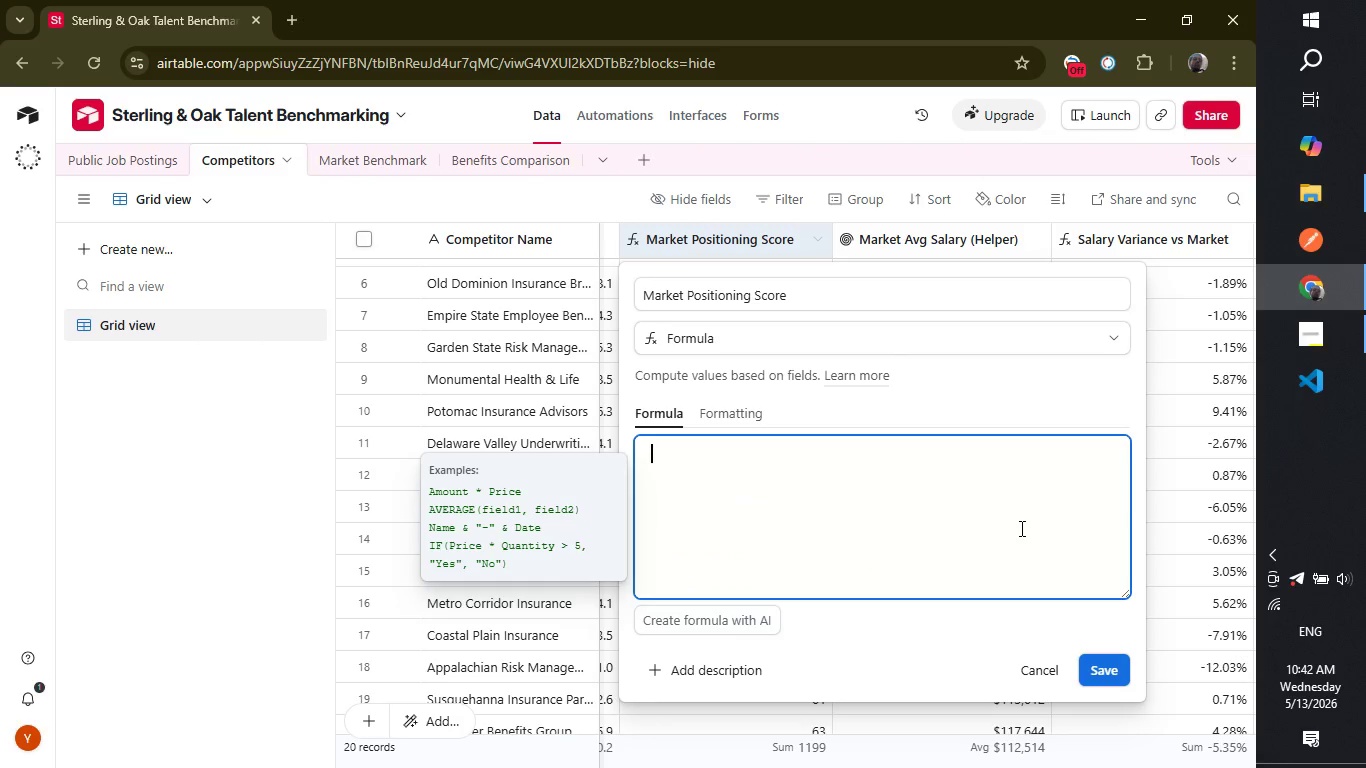 
type(round)
 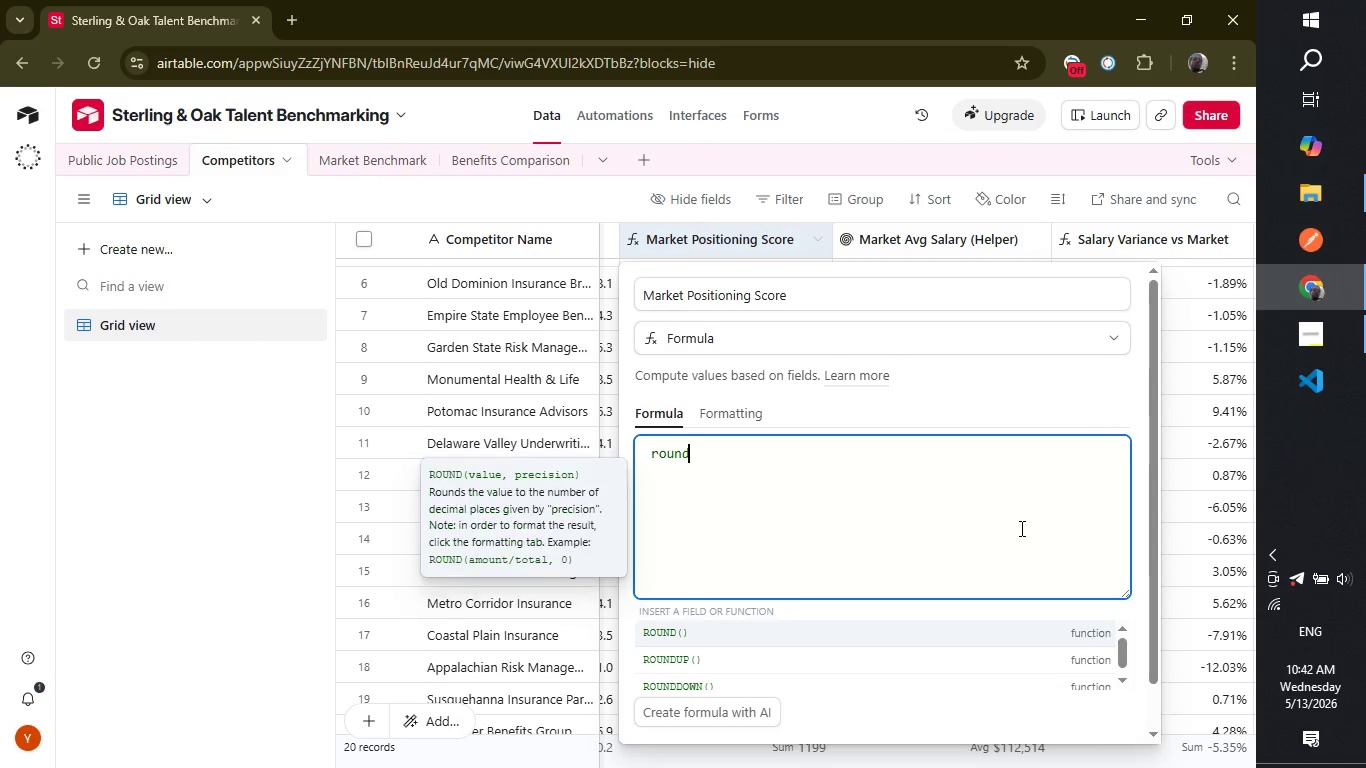 
key(Enter)
 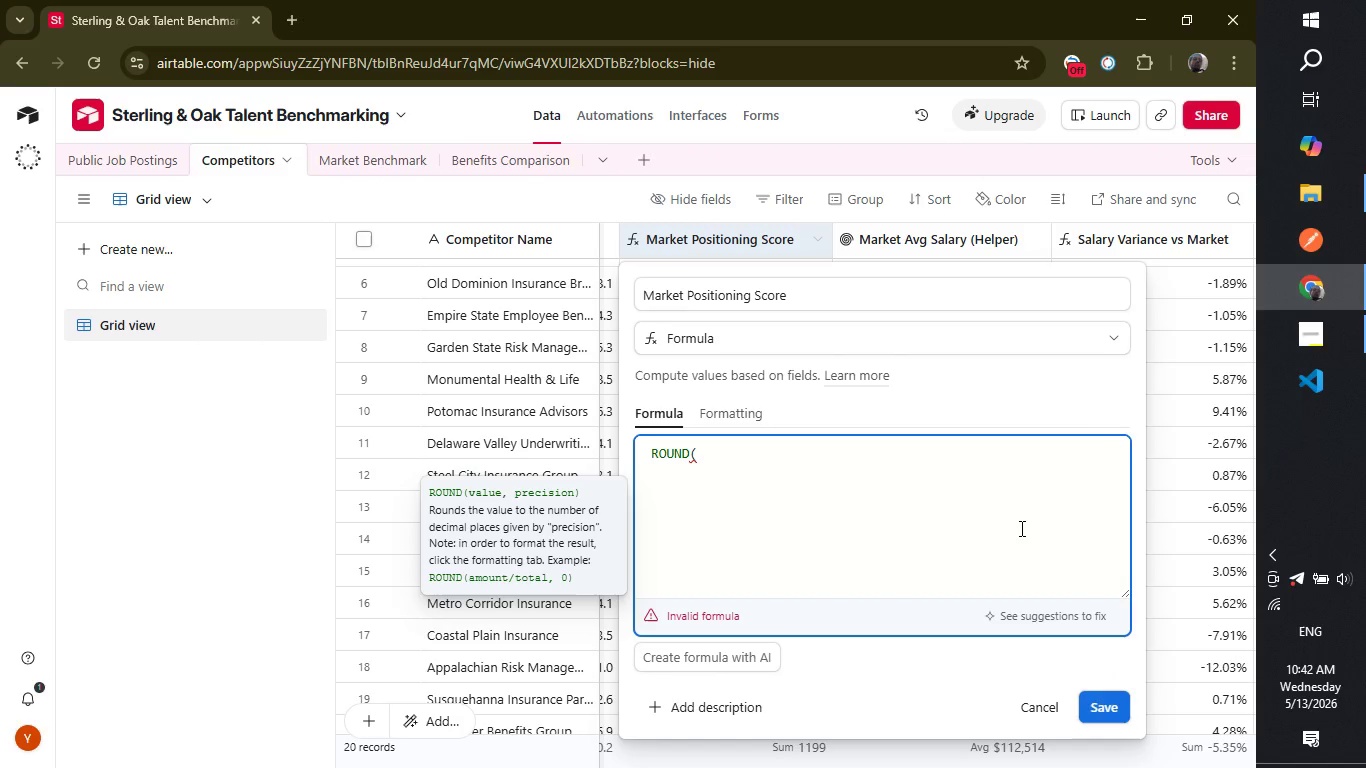 
key(Enter)
 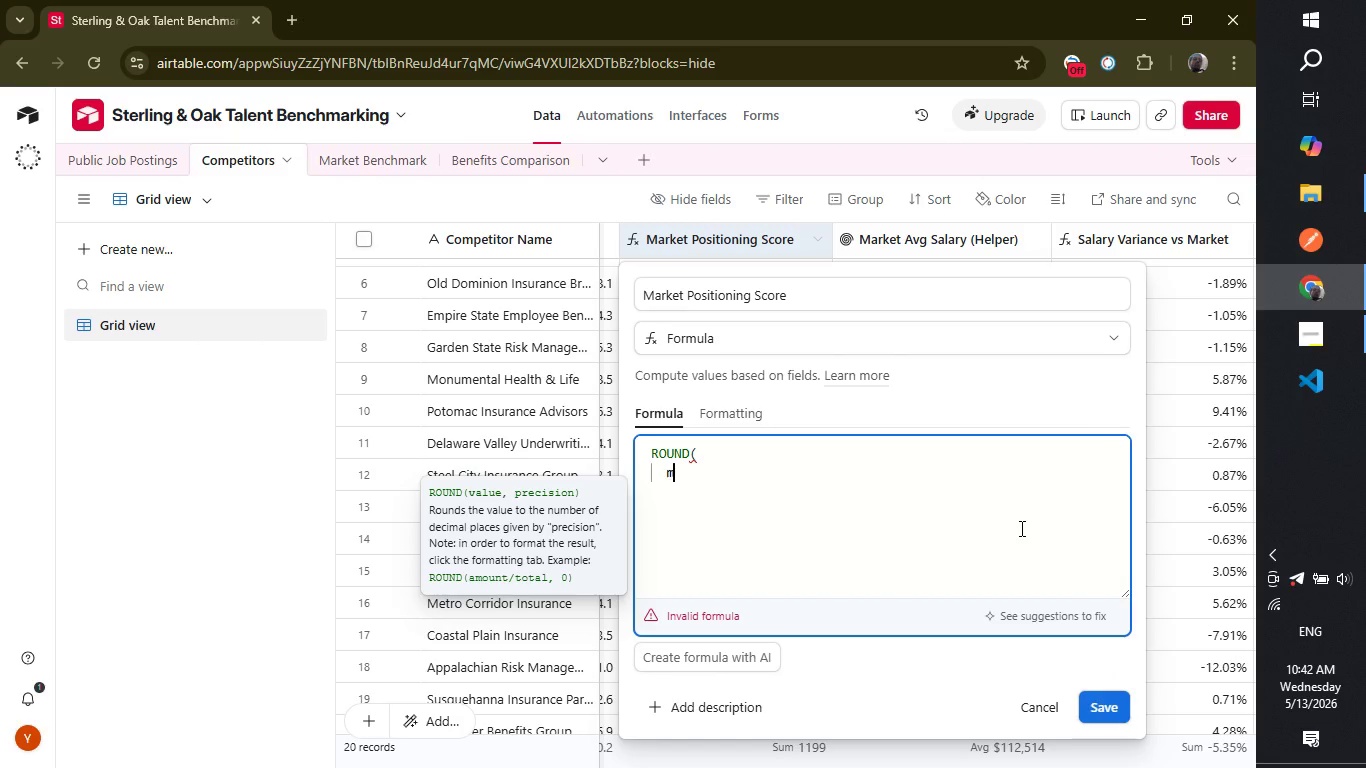 
type(min)
 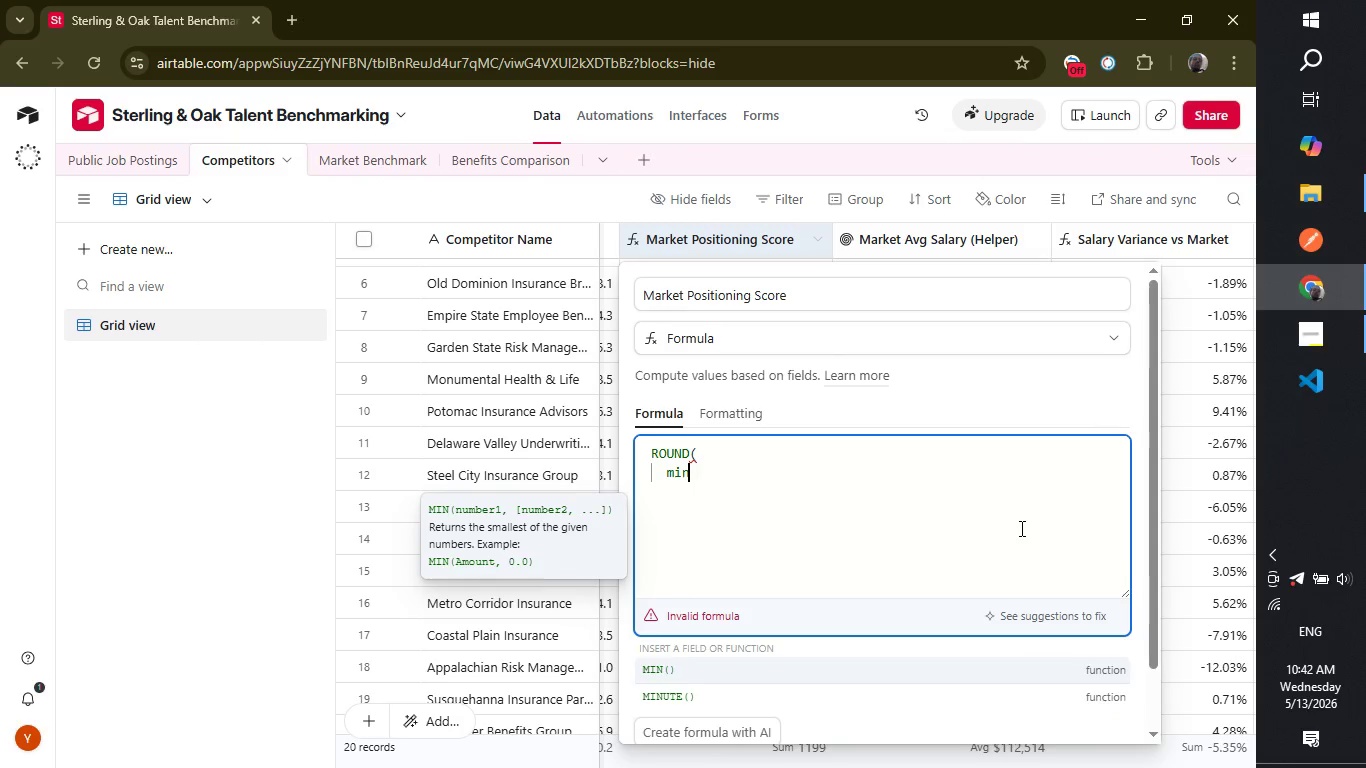 
key(Enter)
 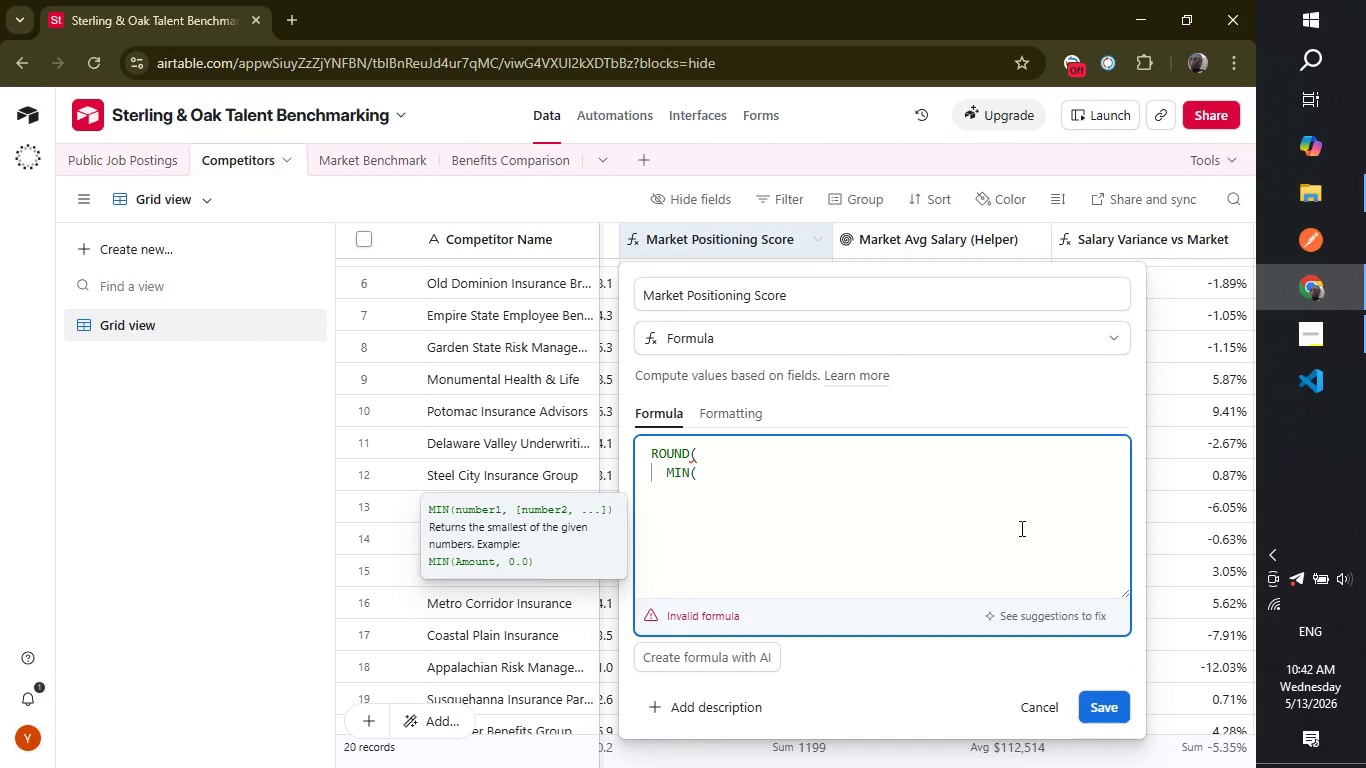 
key(Enter)
 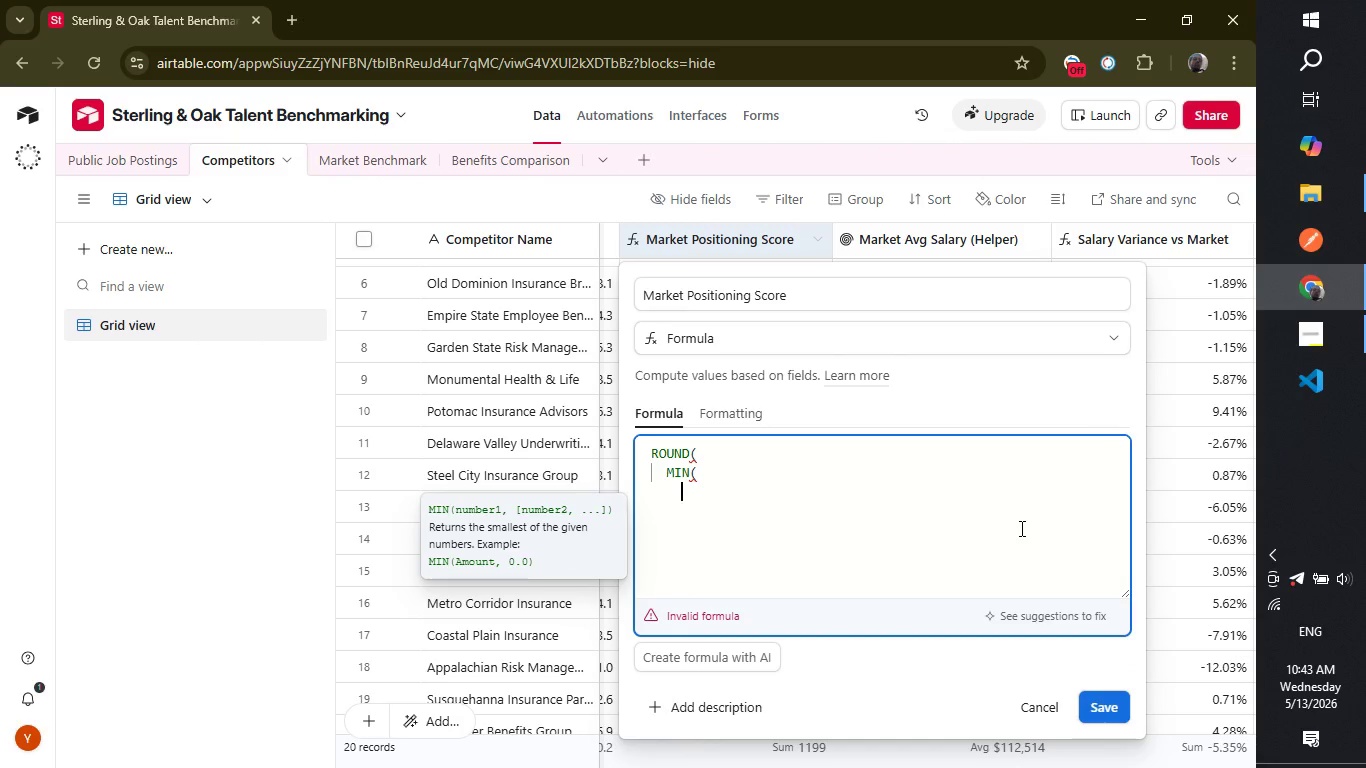 
type(100,j)
 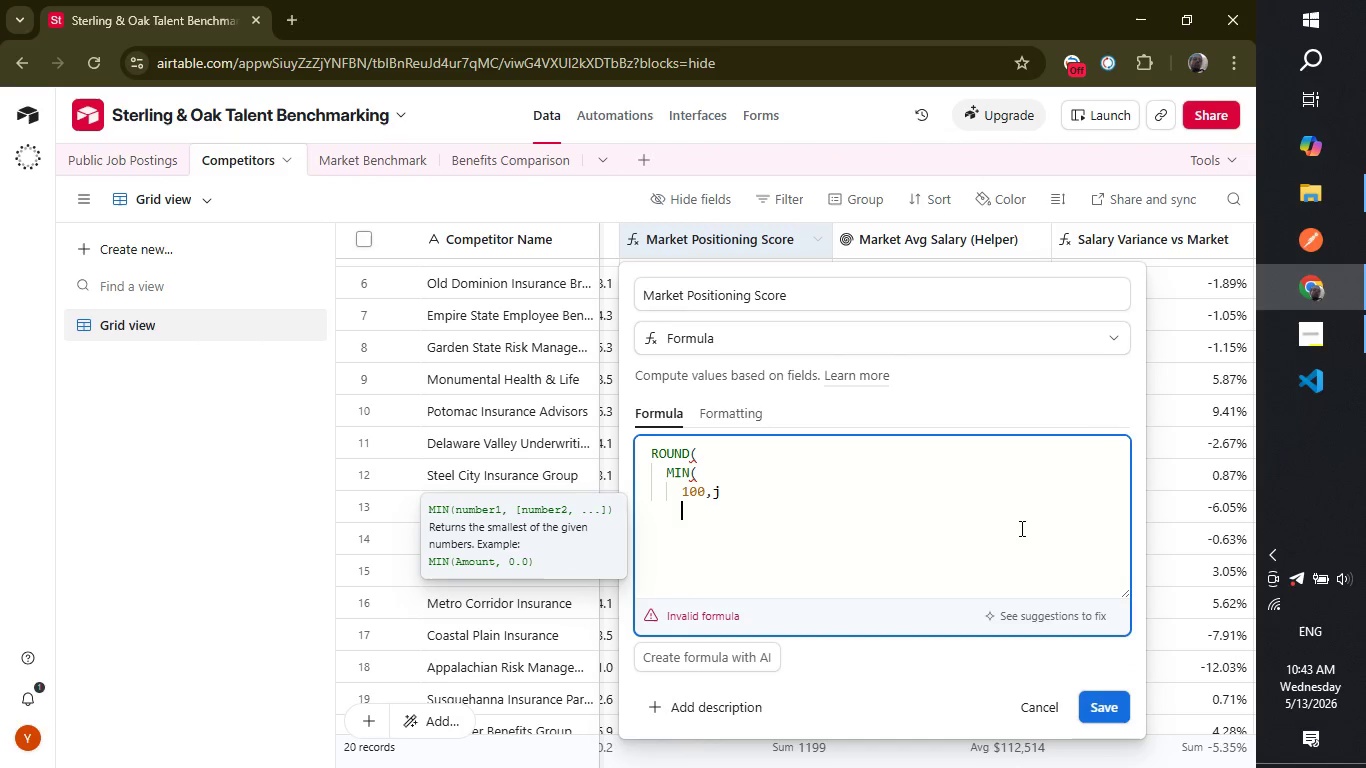 
key(Enter)
 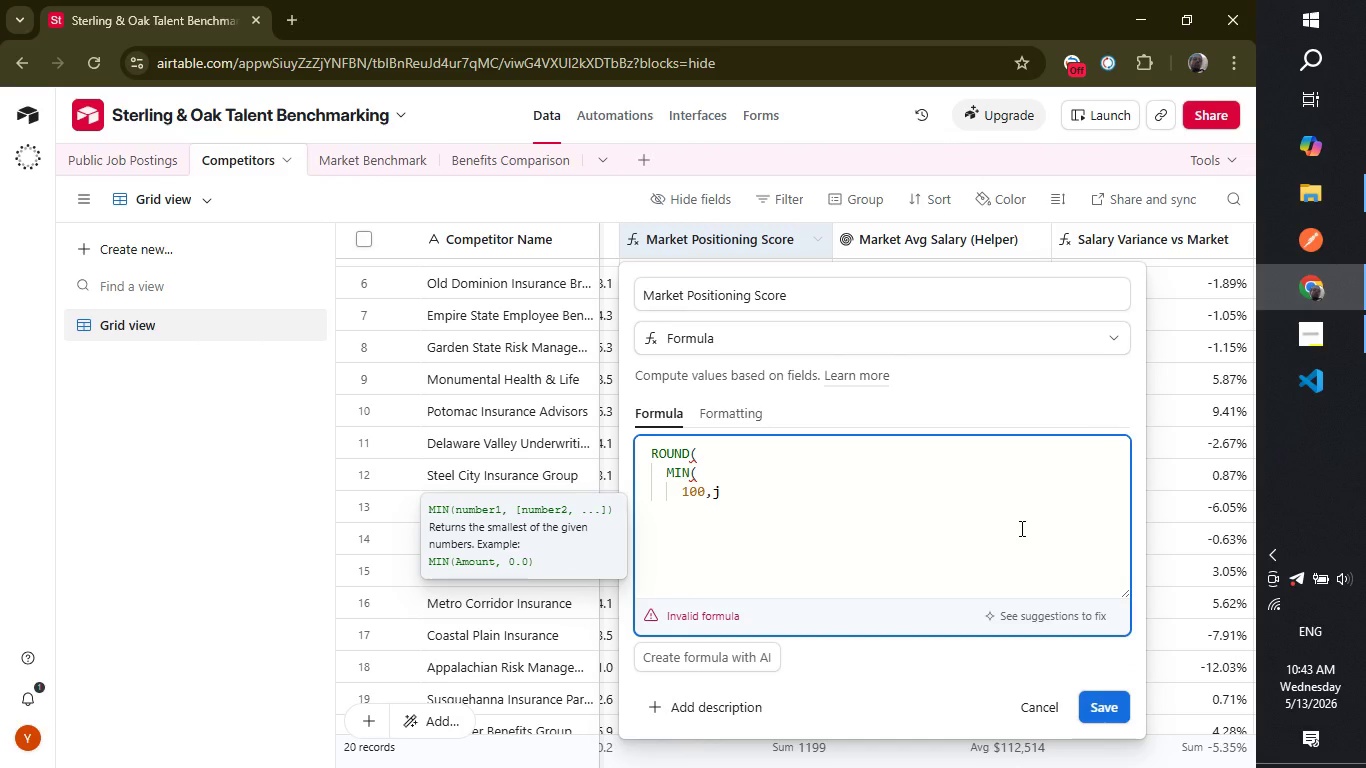 
key(Backspace)
 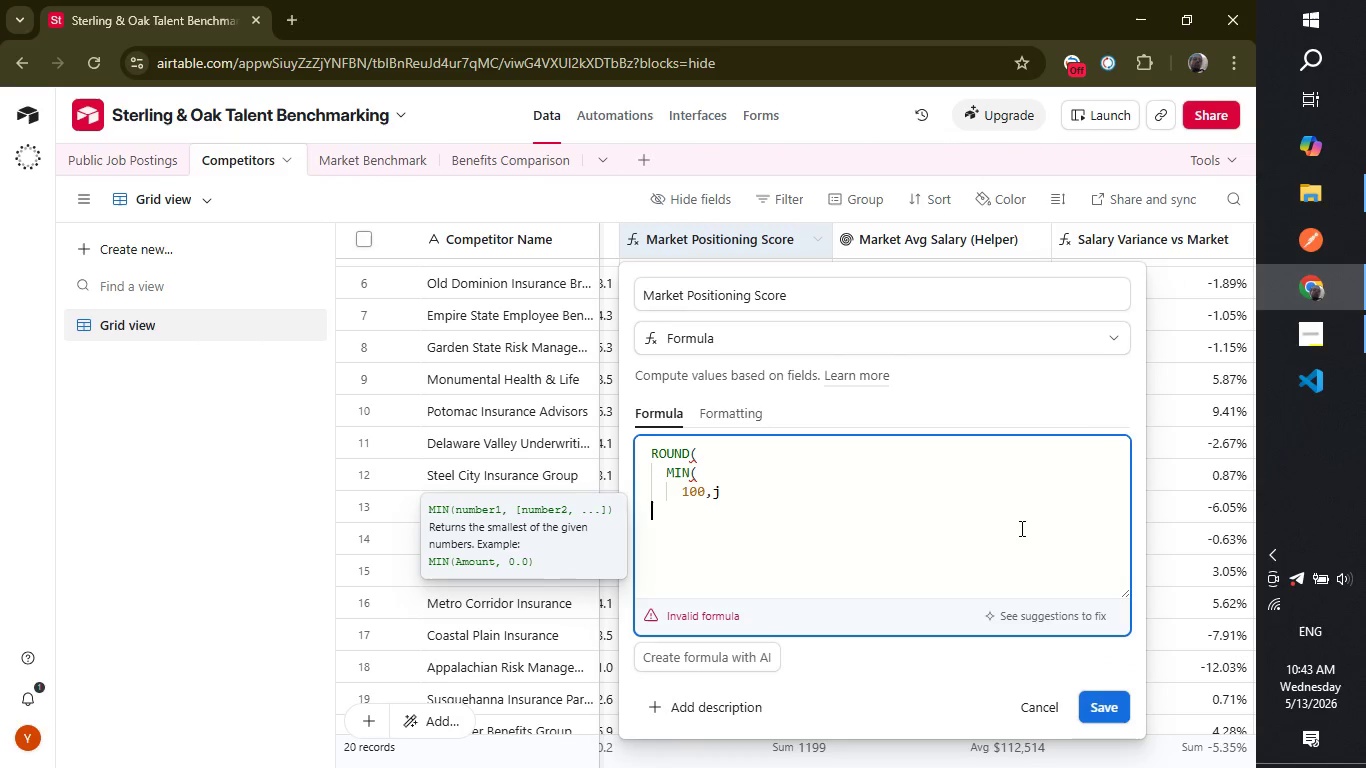 
key(Backspace)
 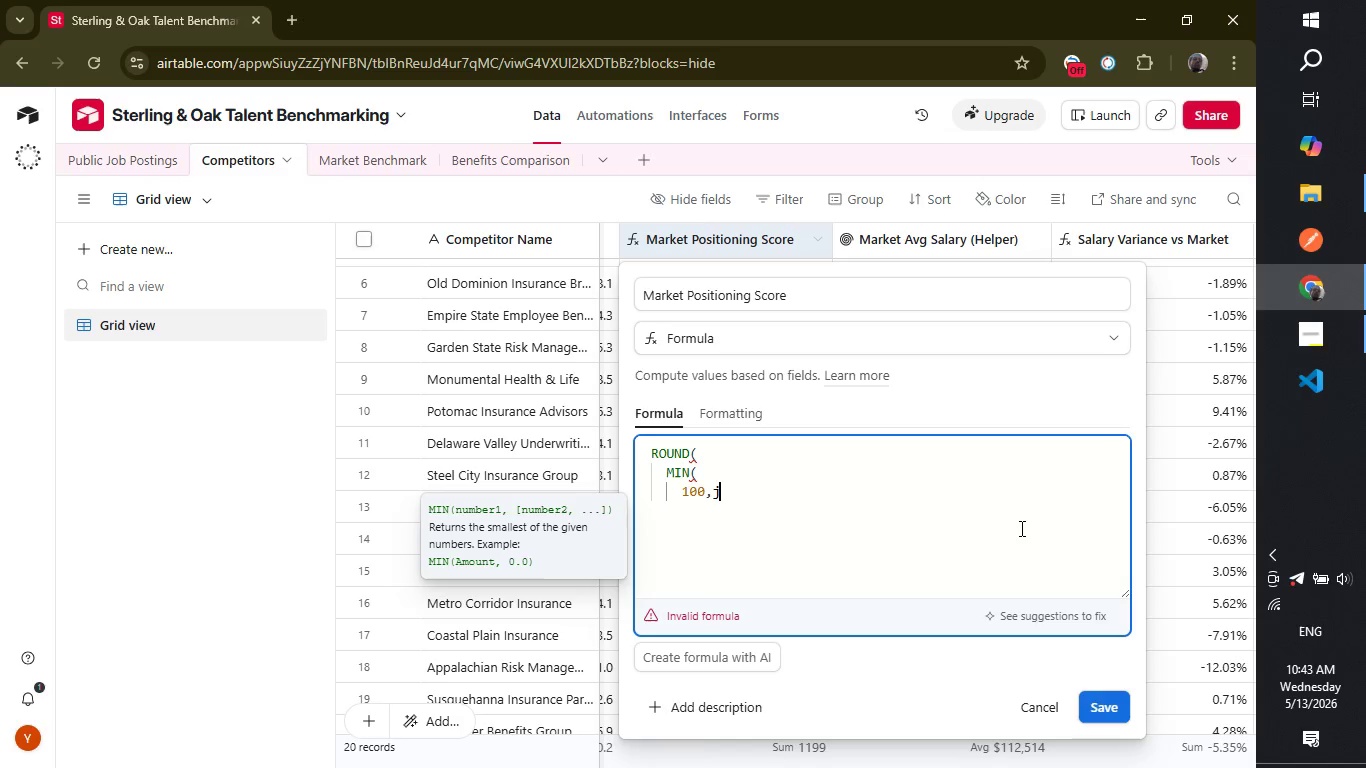 
key(Backspace)
 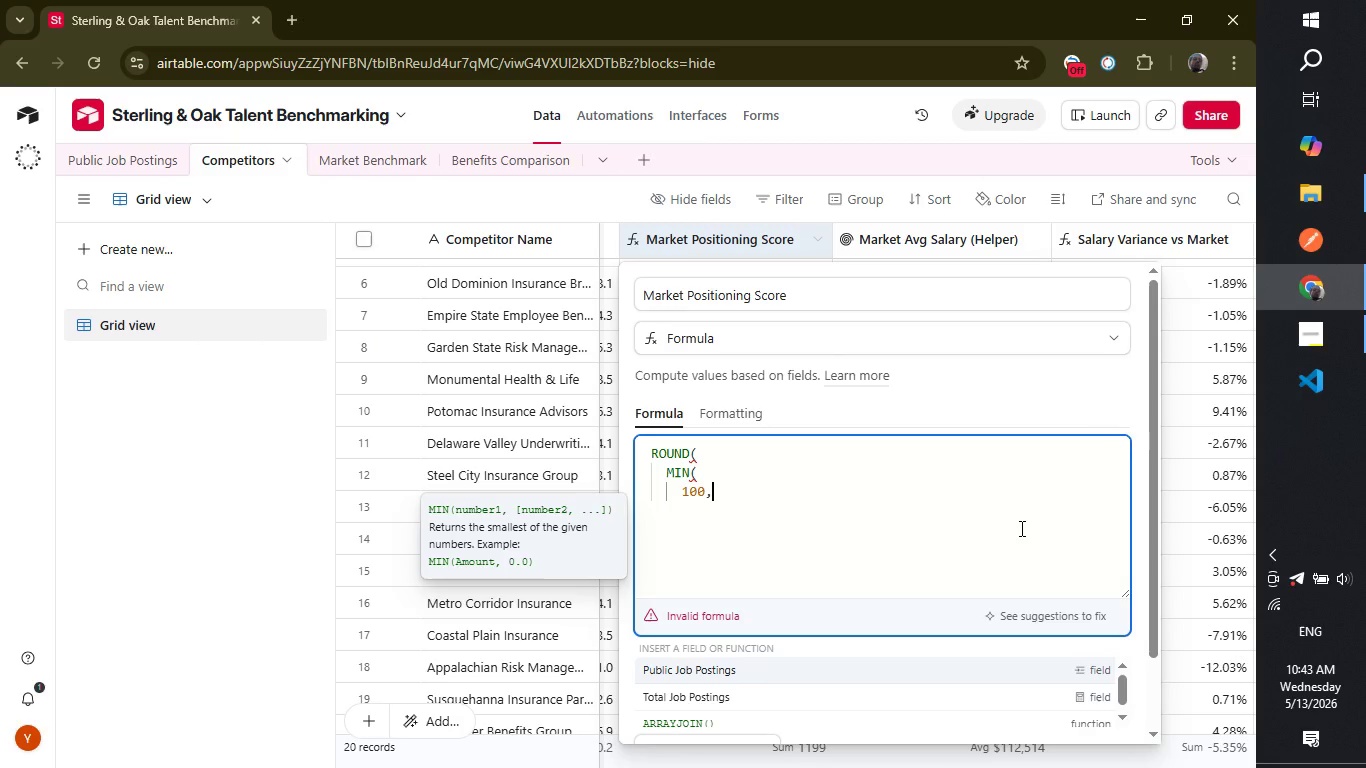 
key(Backspace)
 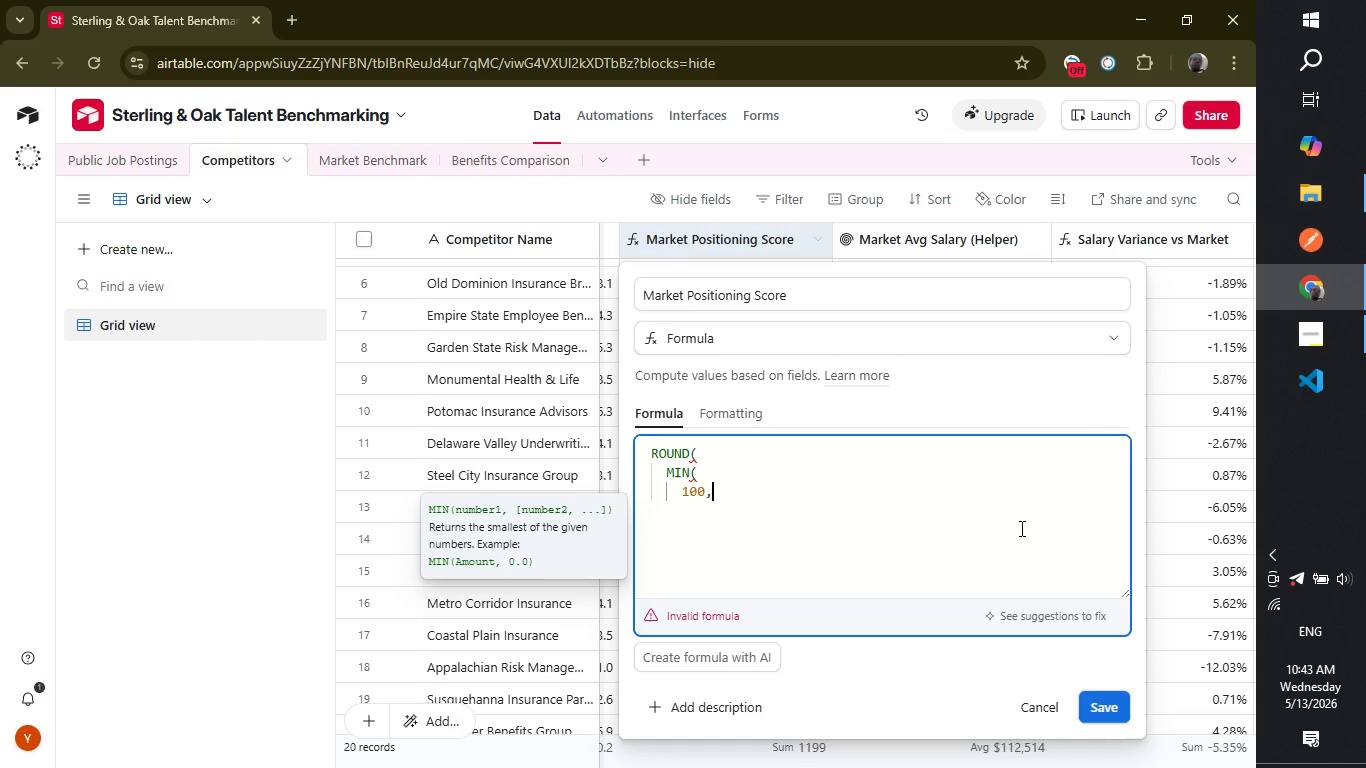 
key(Enter)
 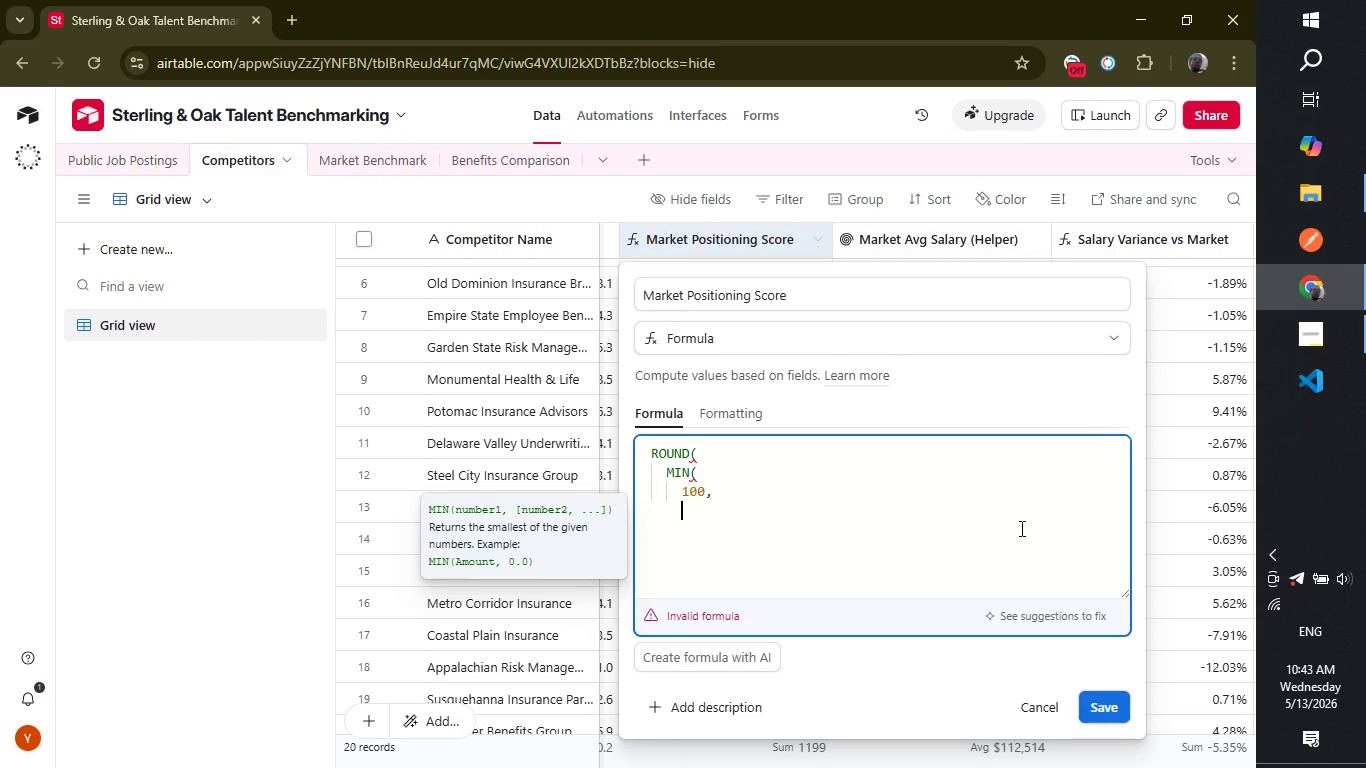 
key(Shift+ShiftLeft)
 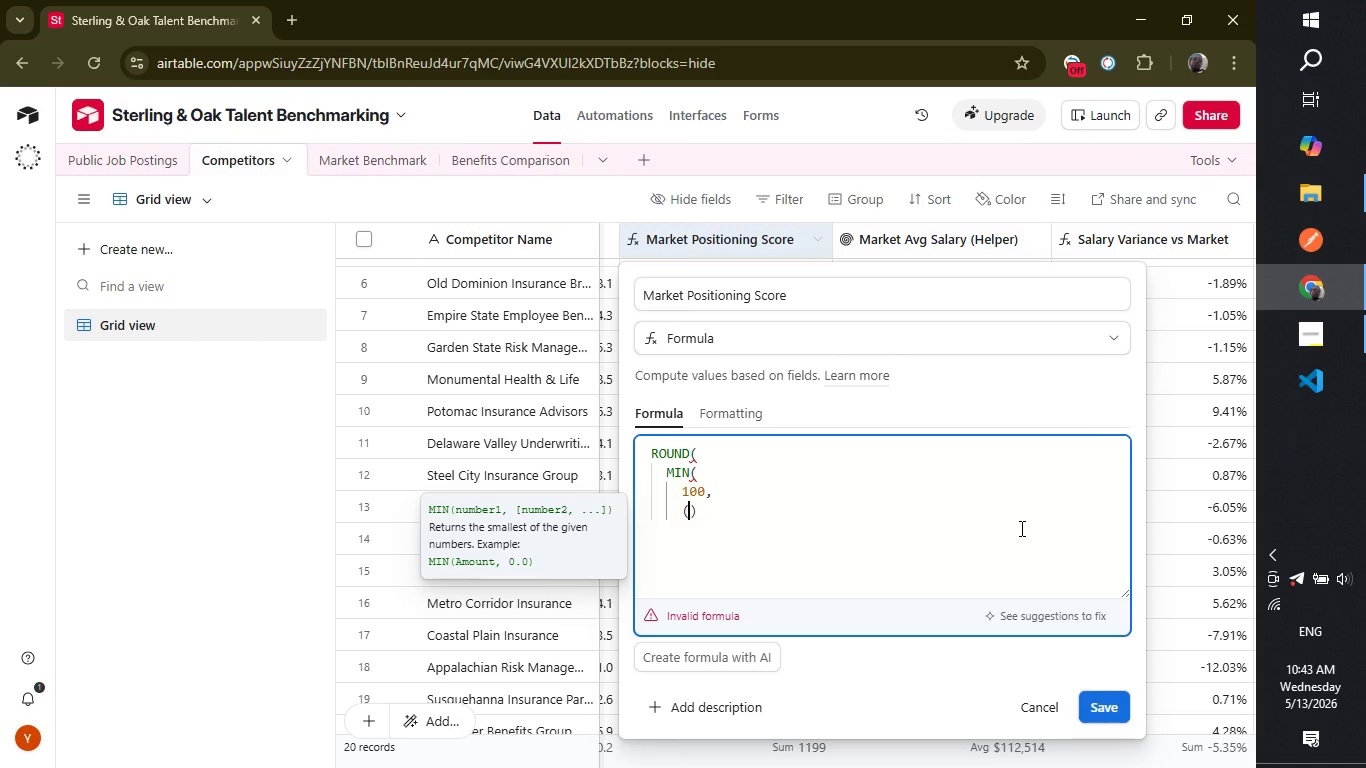 
key(Shift+9)
 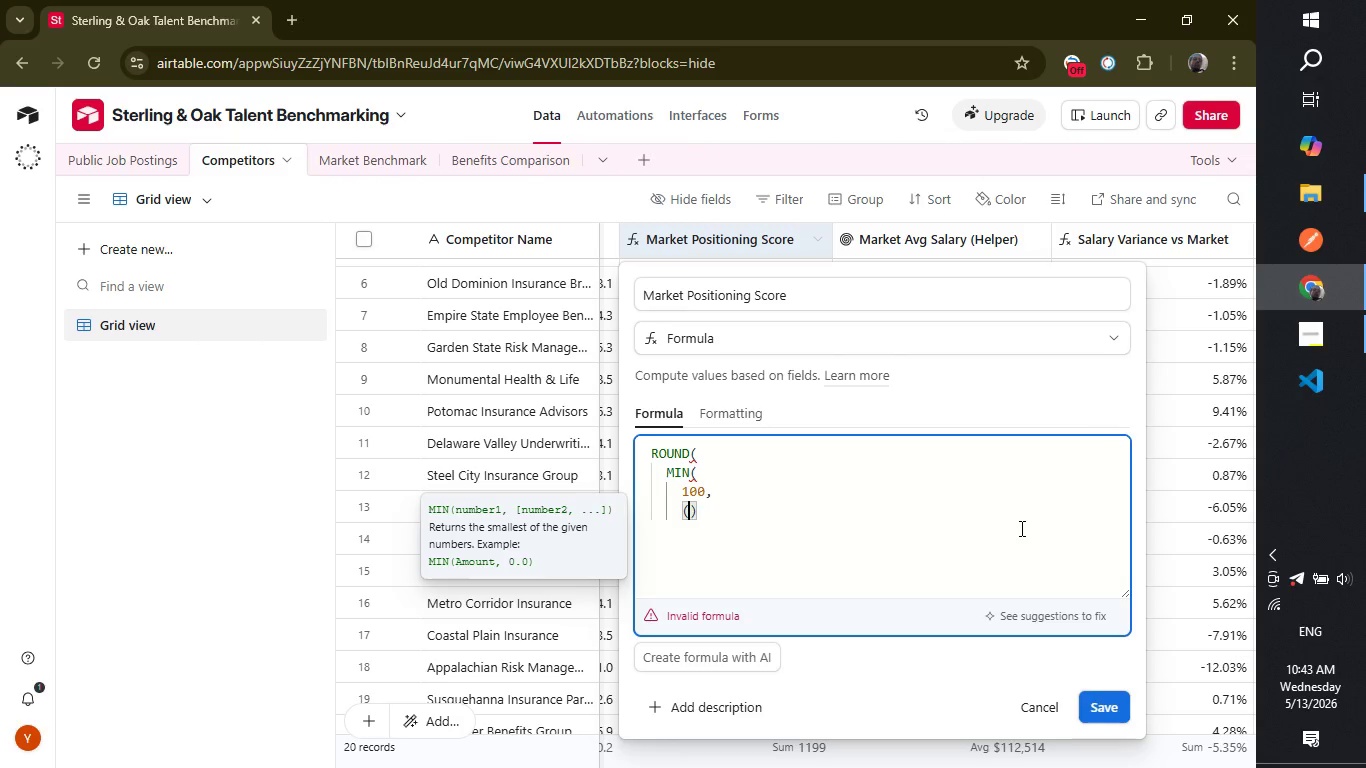 
key(Enter)
 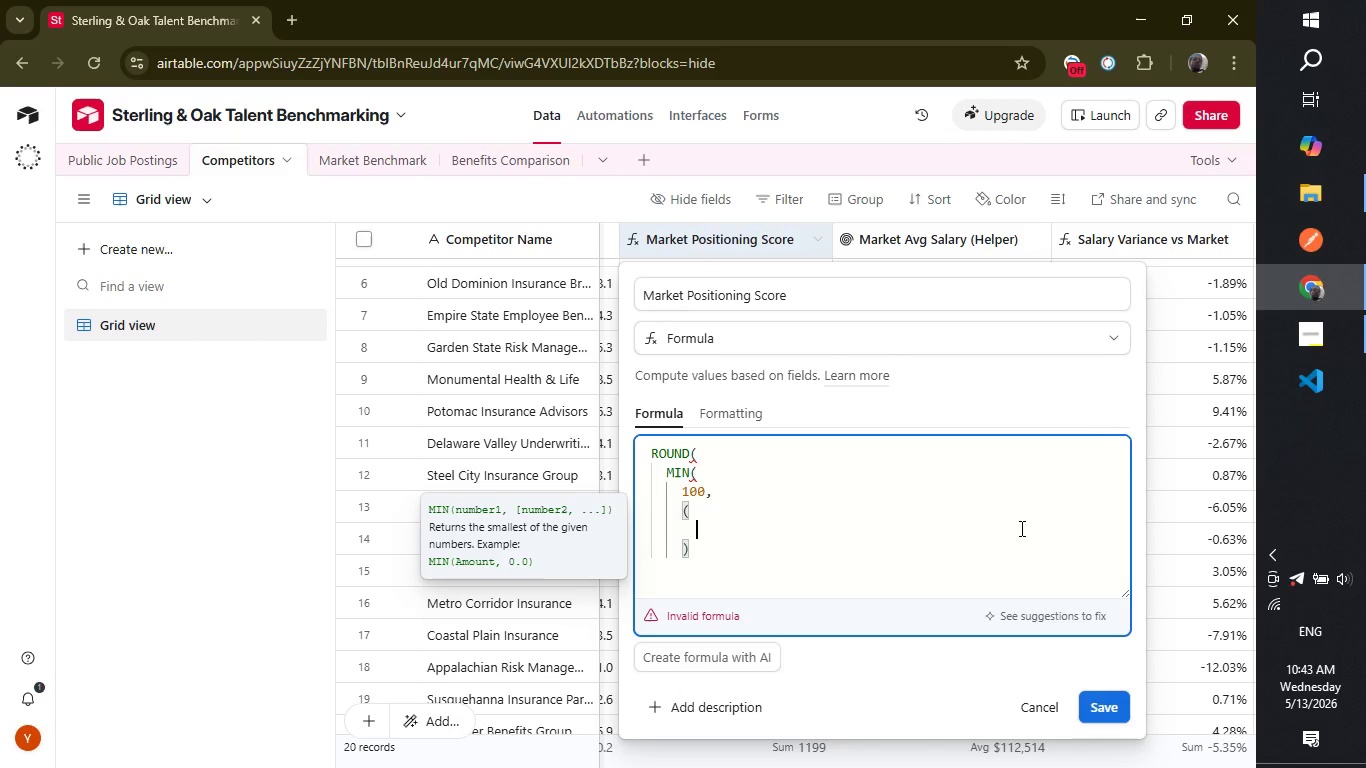 
wait(6.69)
 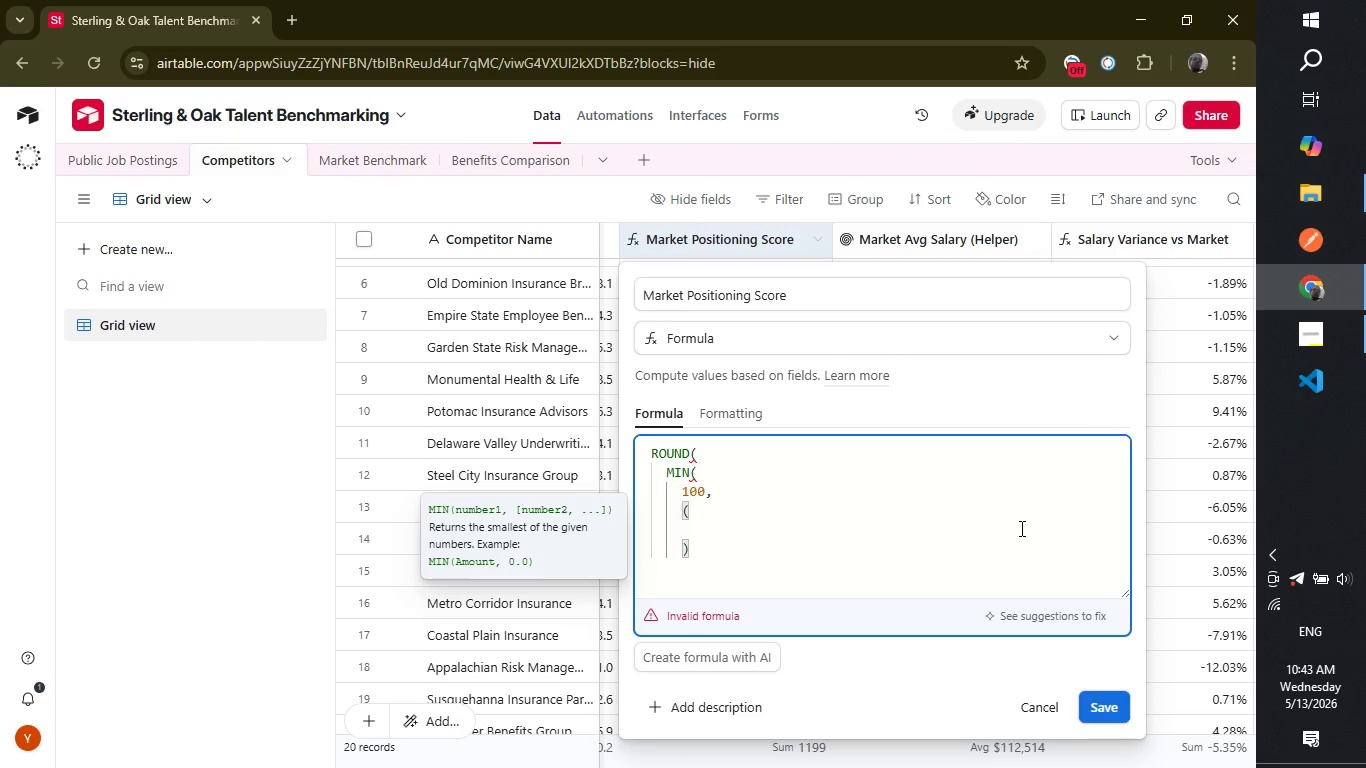 
type(({Avg)
 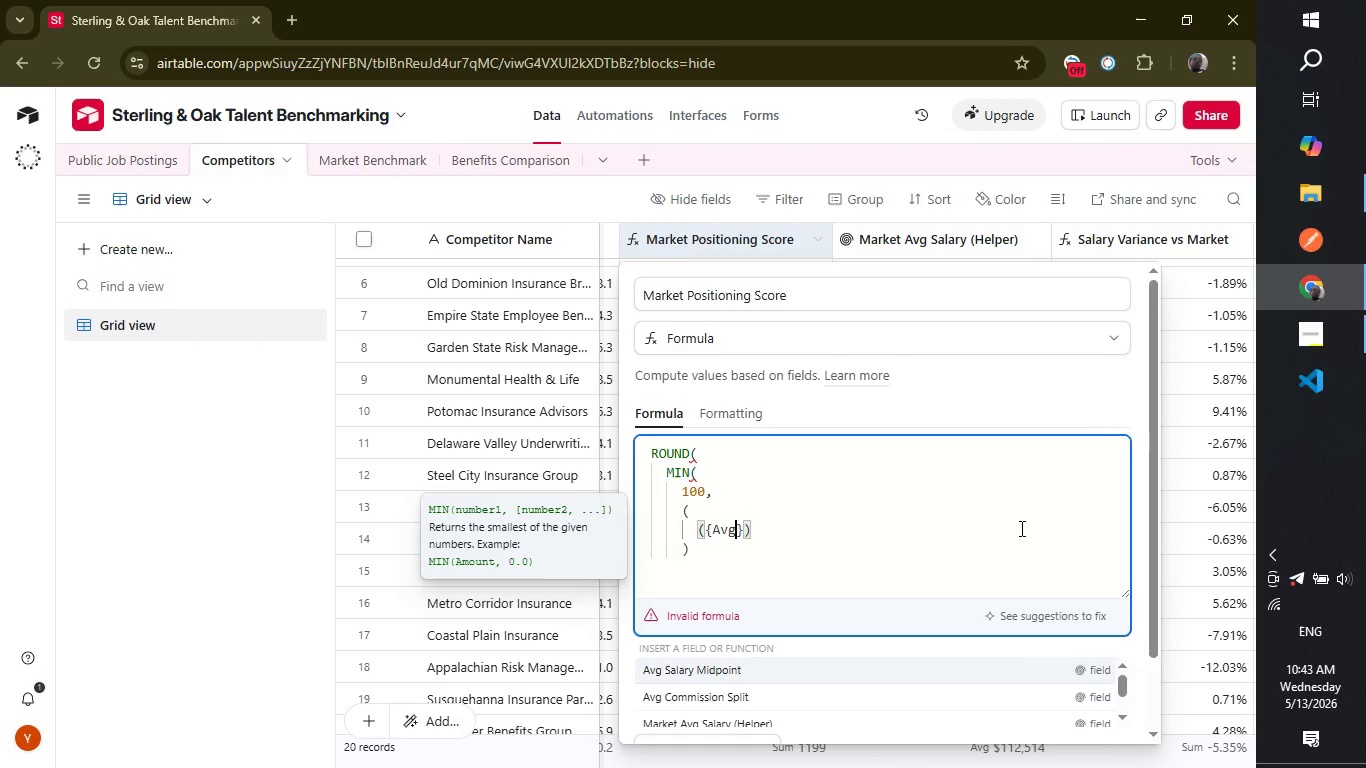 
key(Enter)
 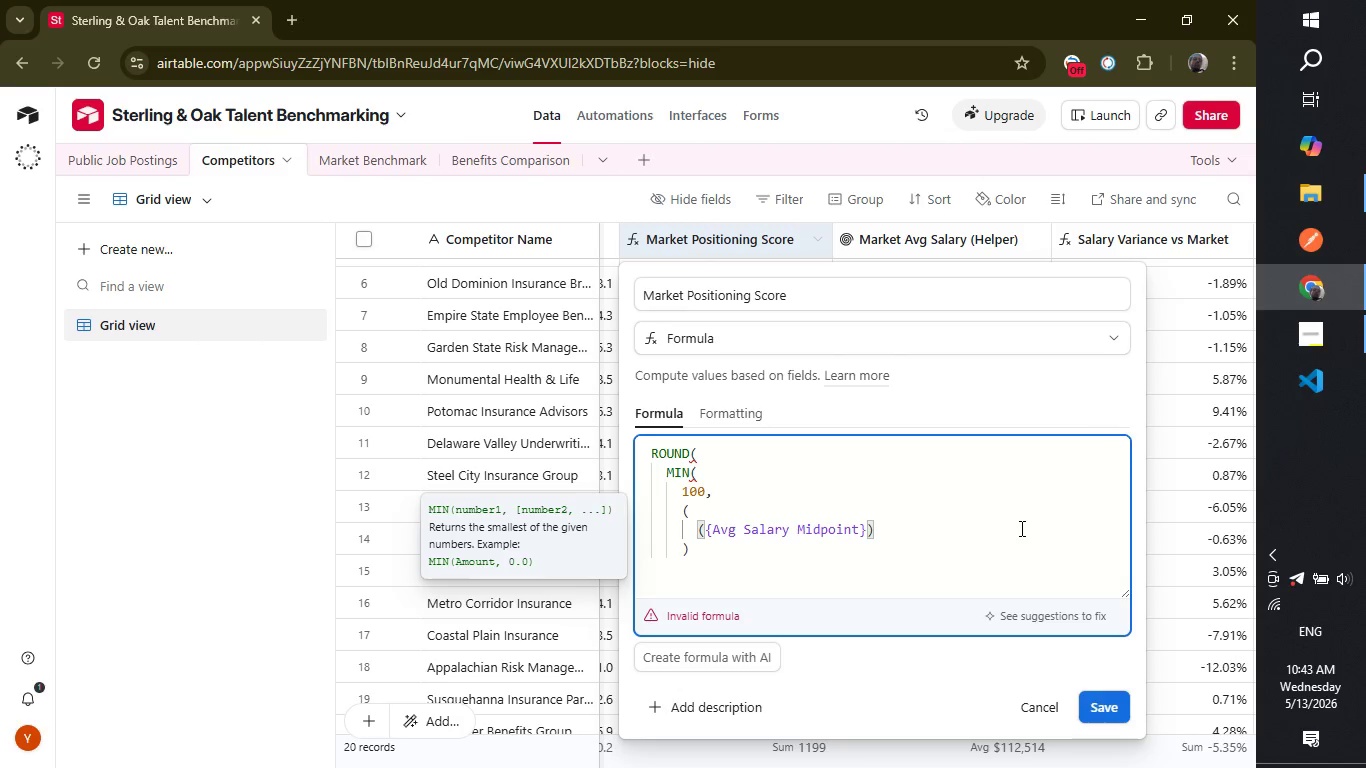 
wait(7.41)
 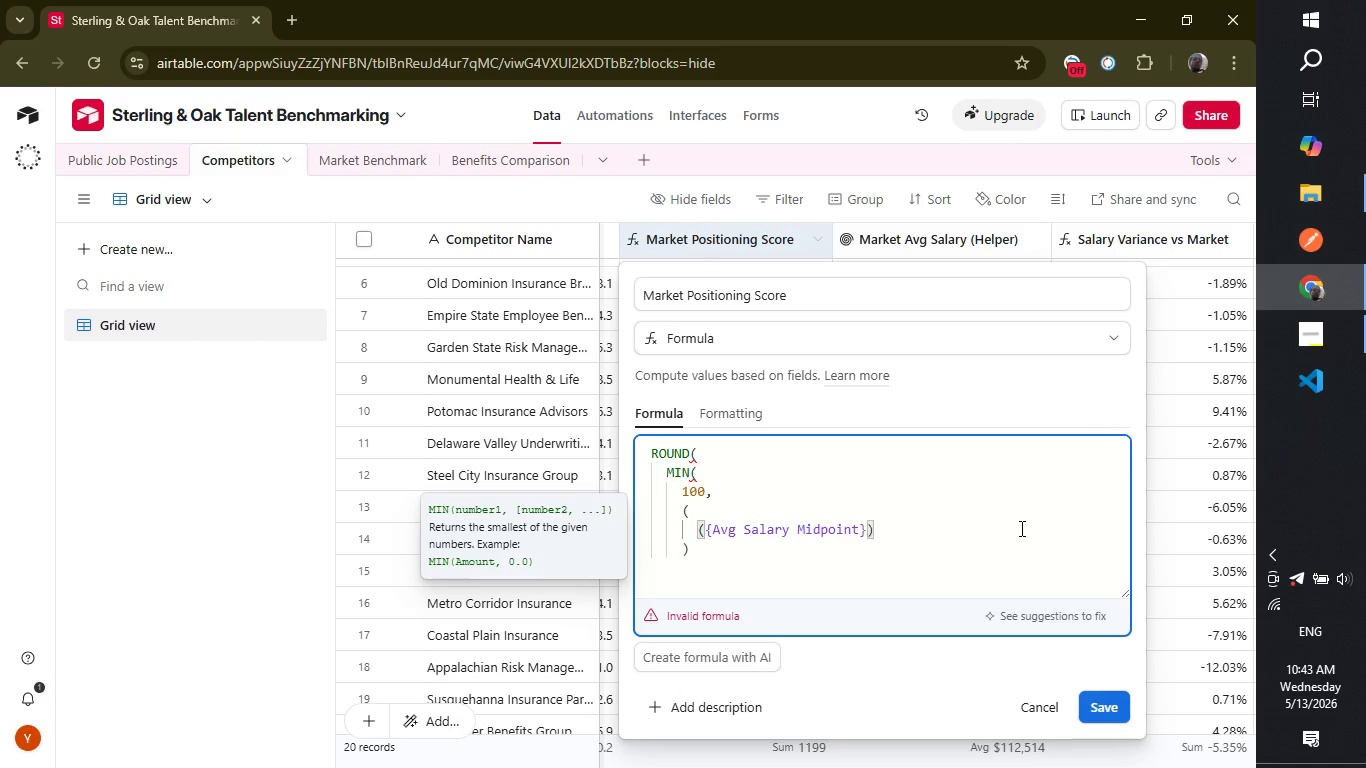 
type(/150000)
 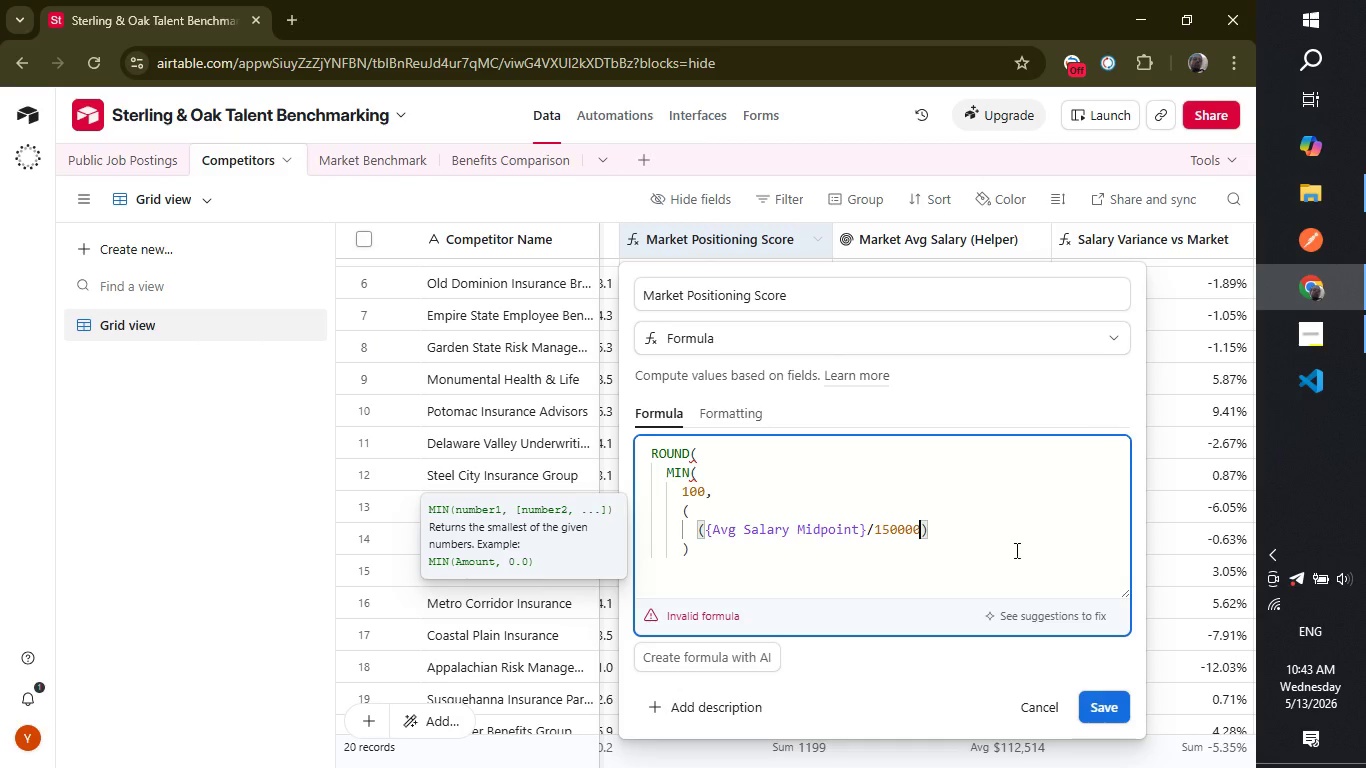 
left_click([983, 541])
 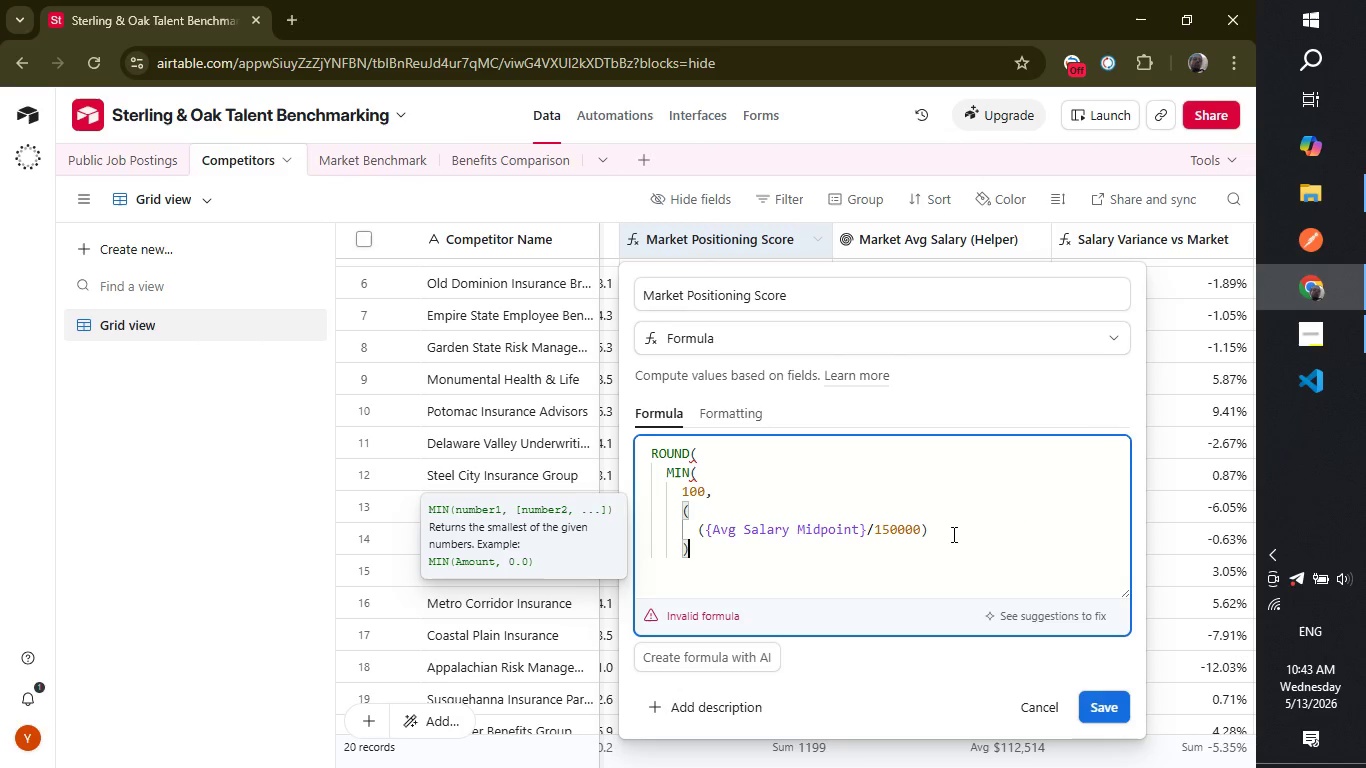 
left_click([948, 532])
 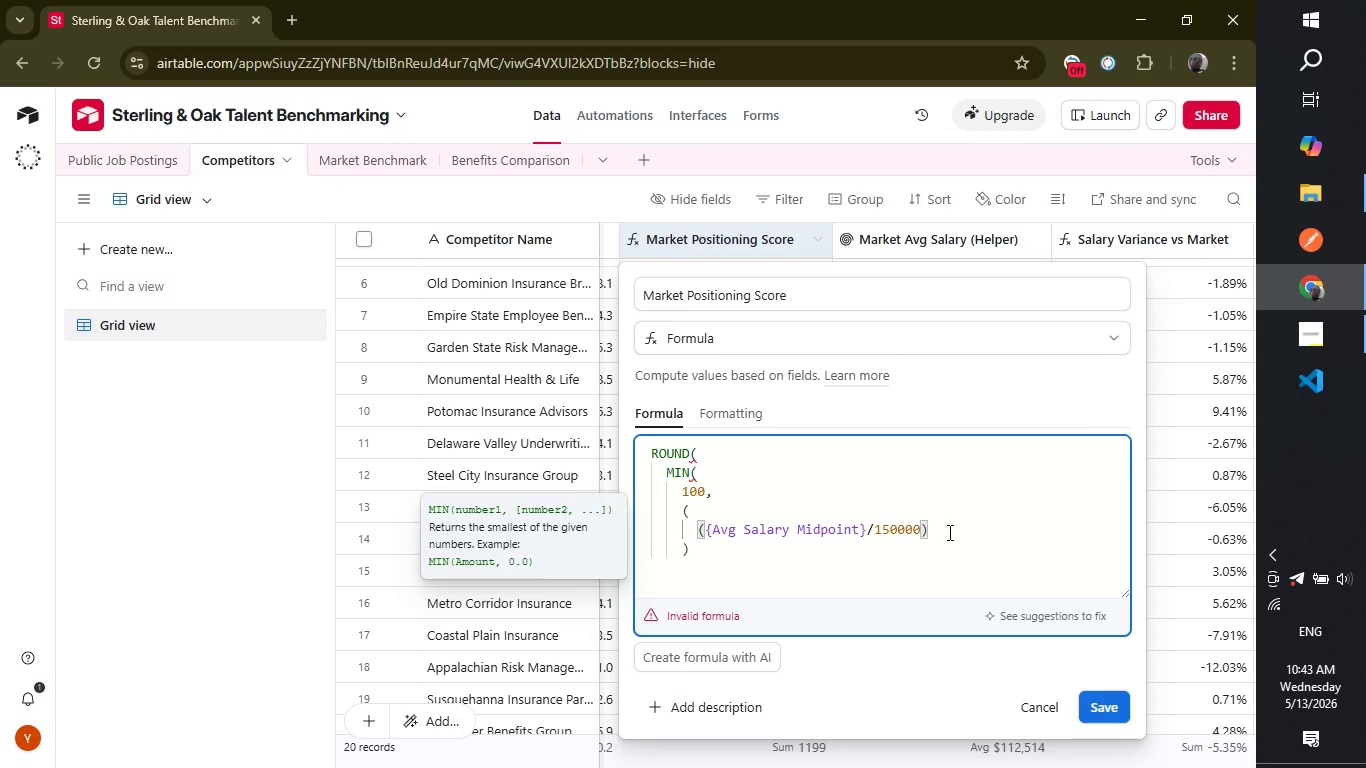 
type(*40)
 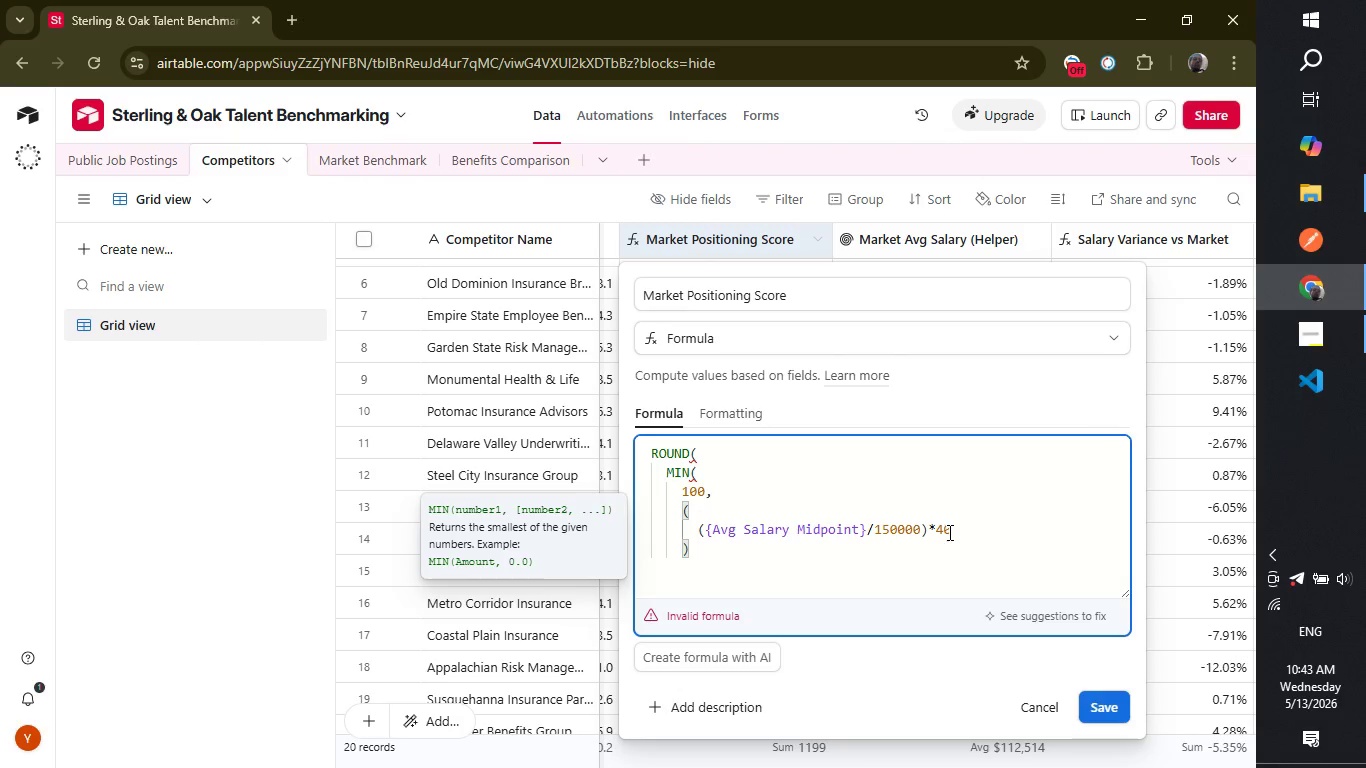 
wait(16.67)
 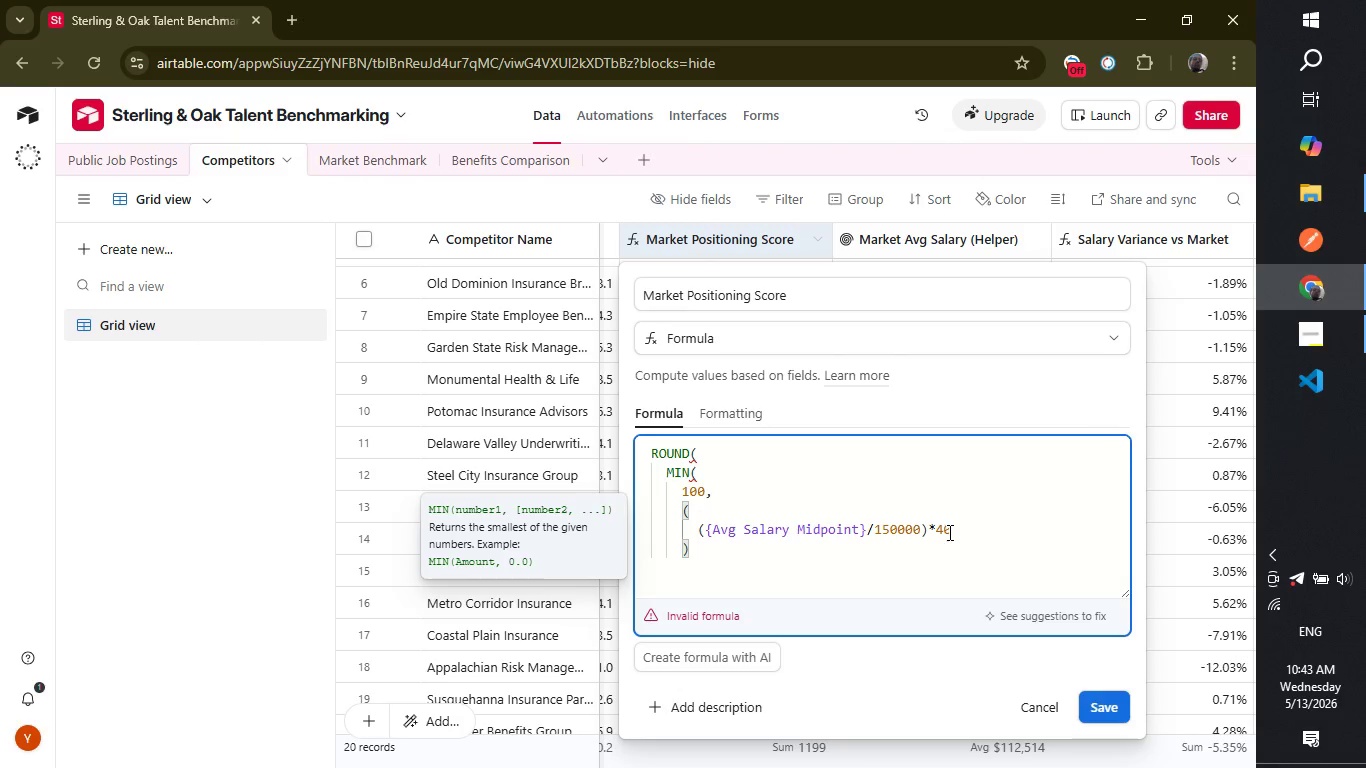 
key(Enter)
 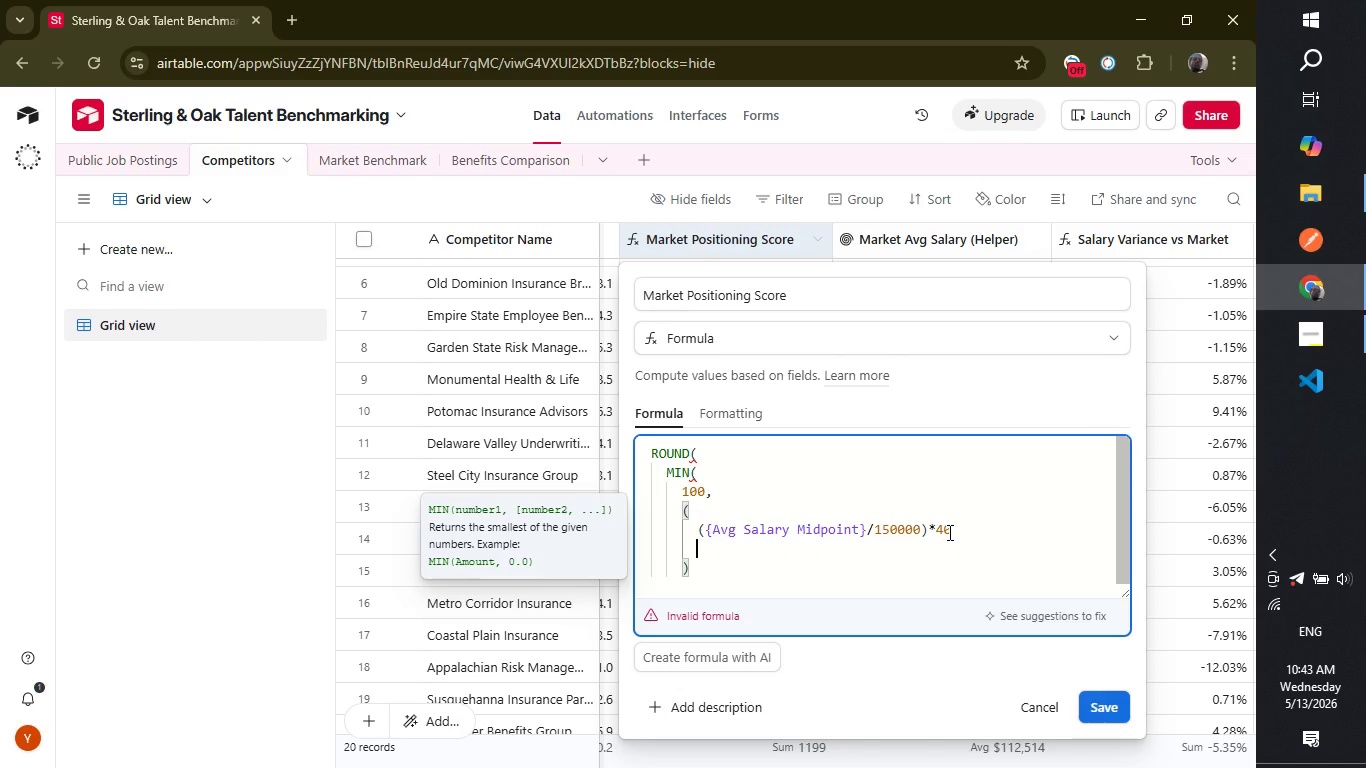 
key(Shift+ShiftLeft)
 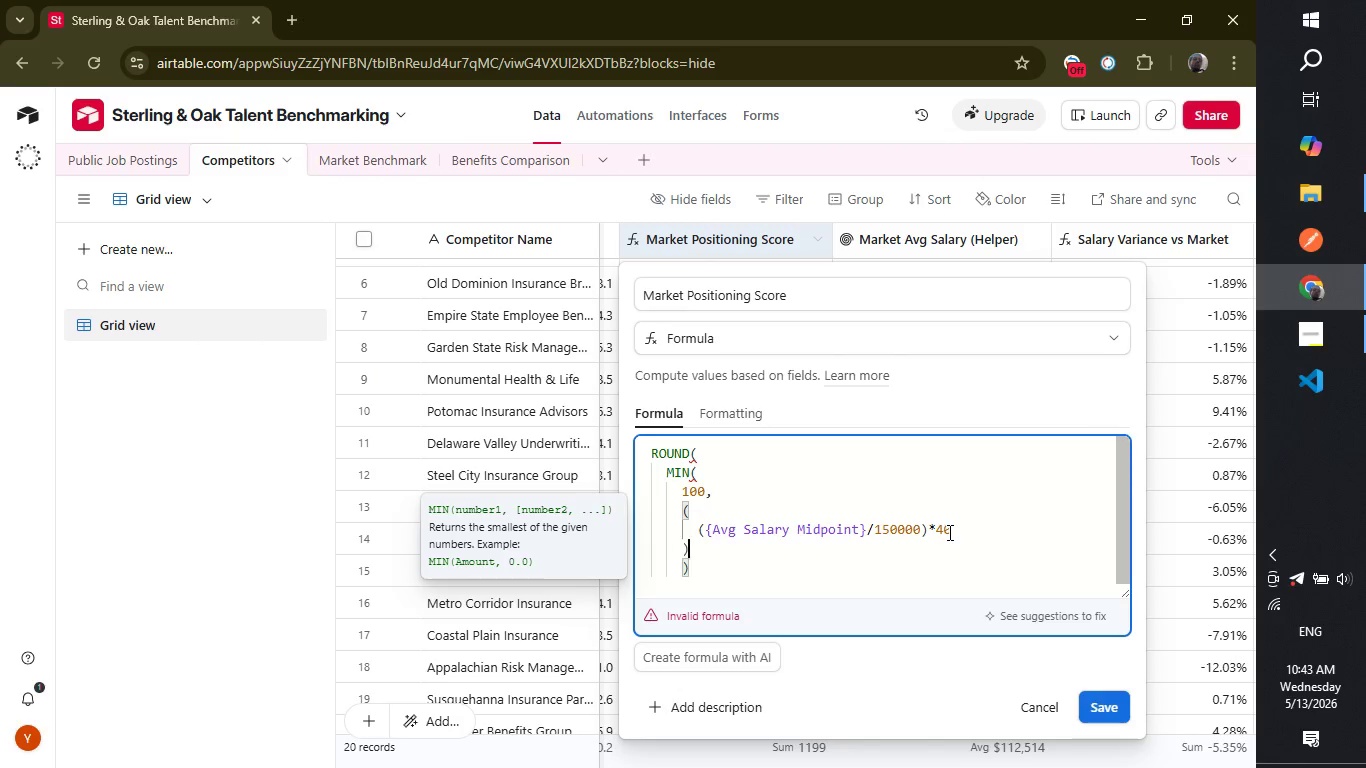 
key(Shift+0)
 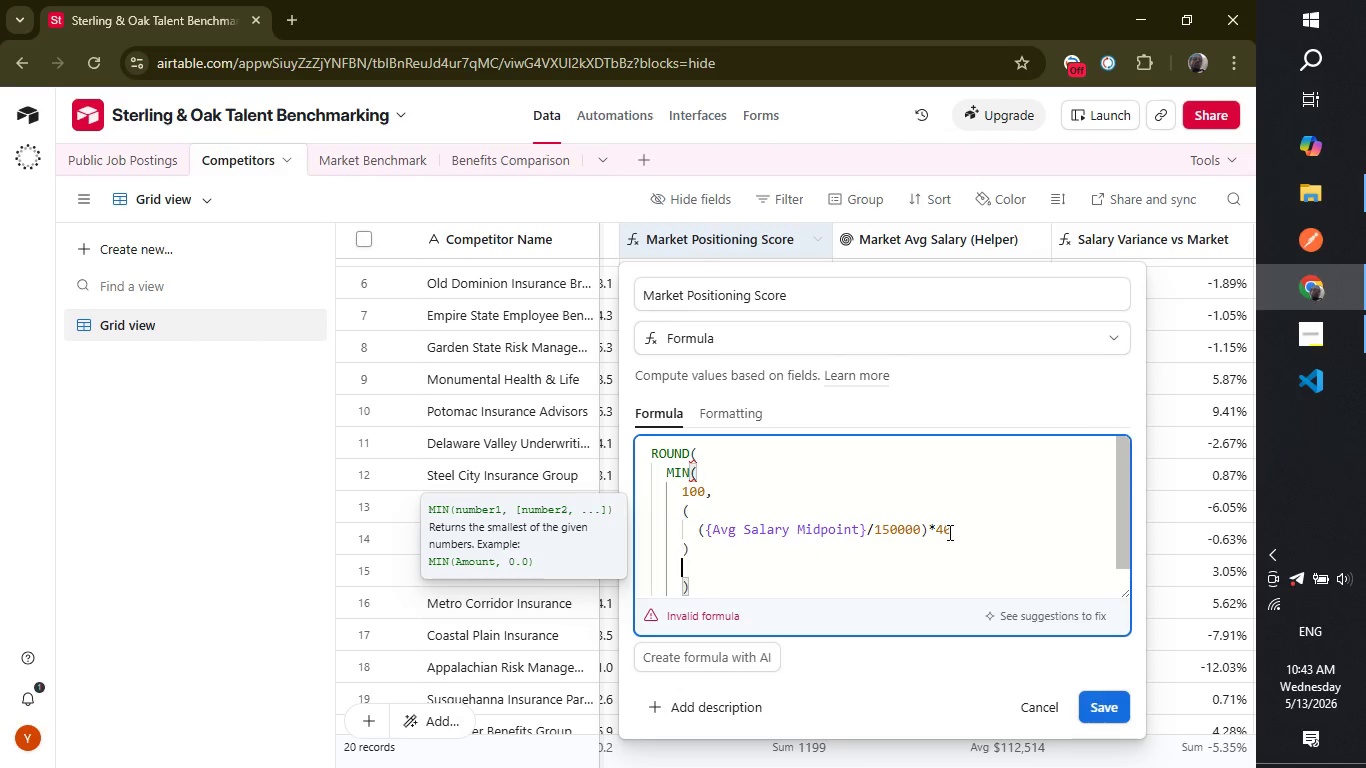 
key(Enter)
 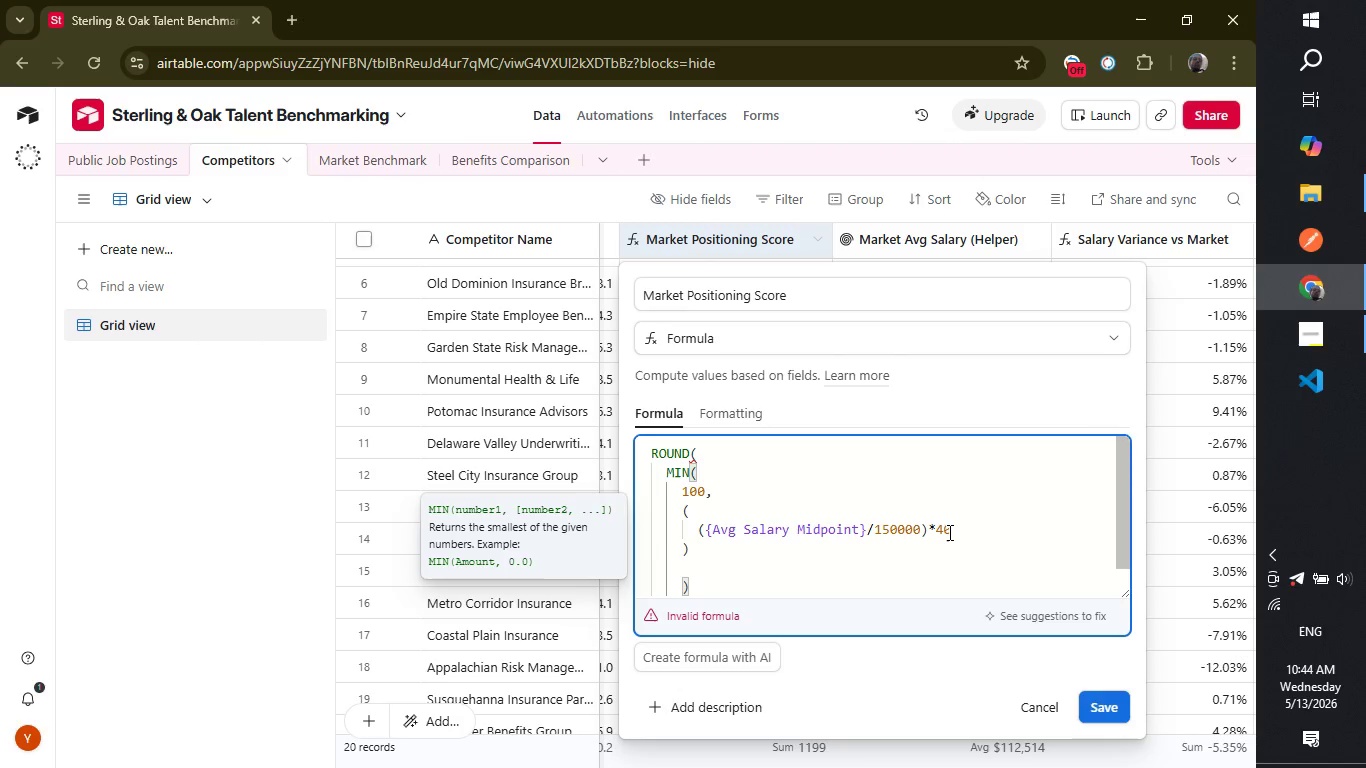 
key(Shift+ShiftLeft)
 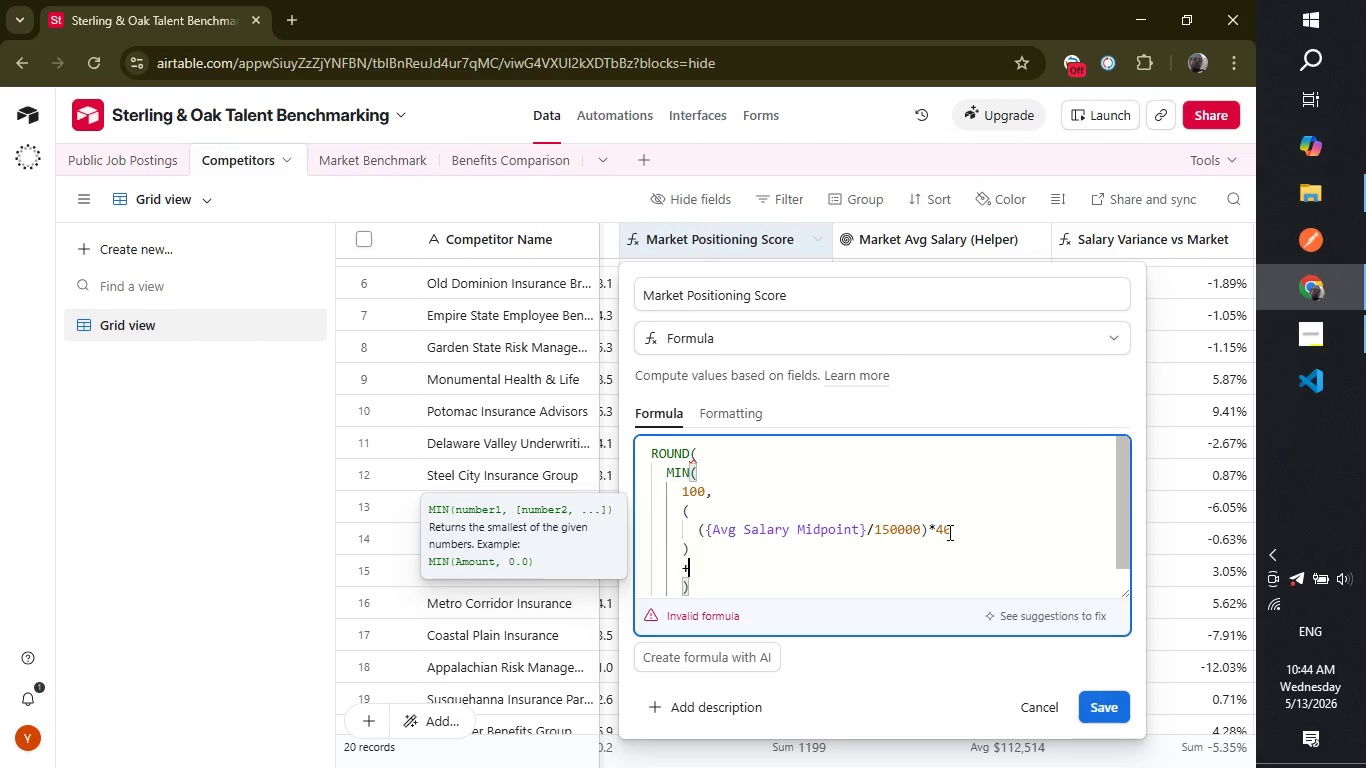 
key(Shift+Equal)
 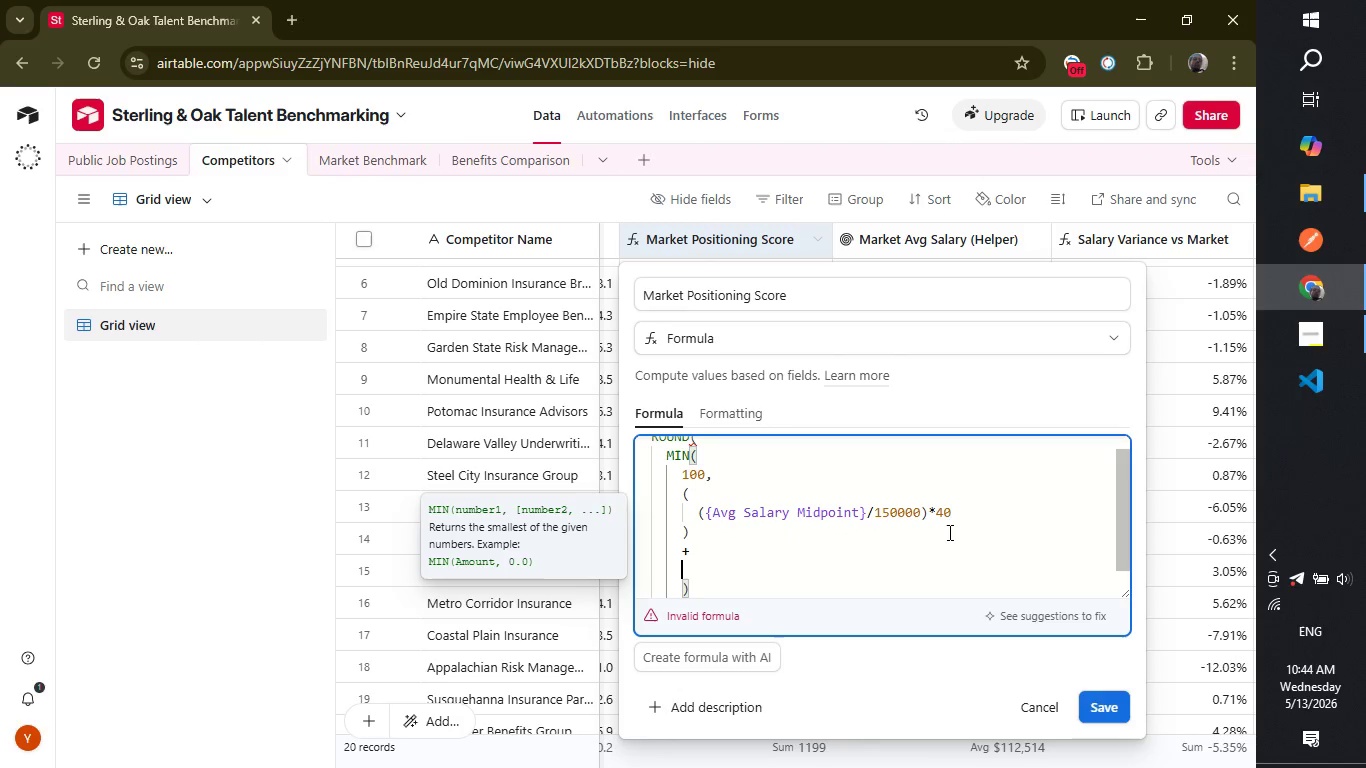 
key(Enter)
 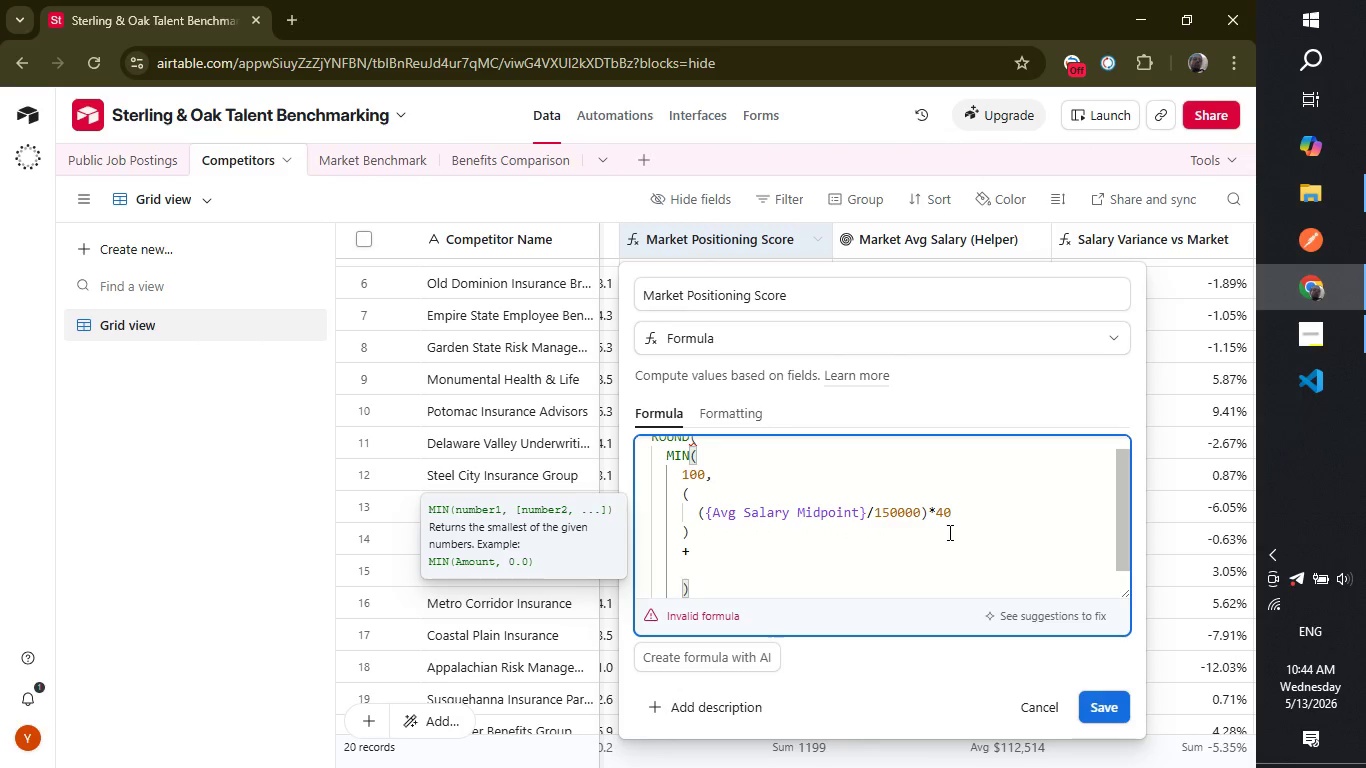 
key(Shift+ShiftLeft)
 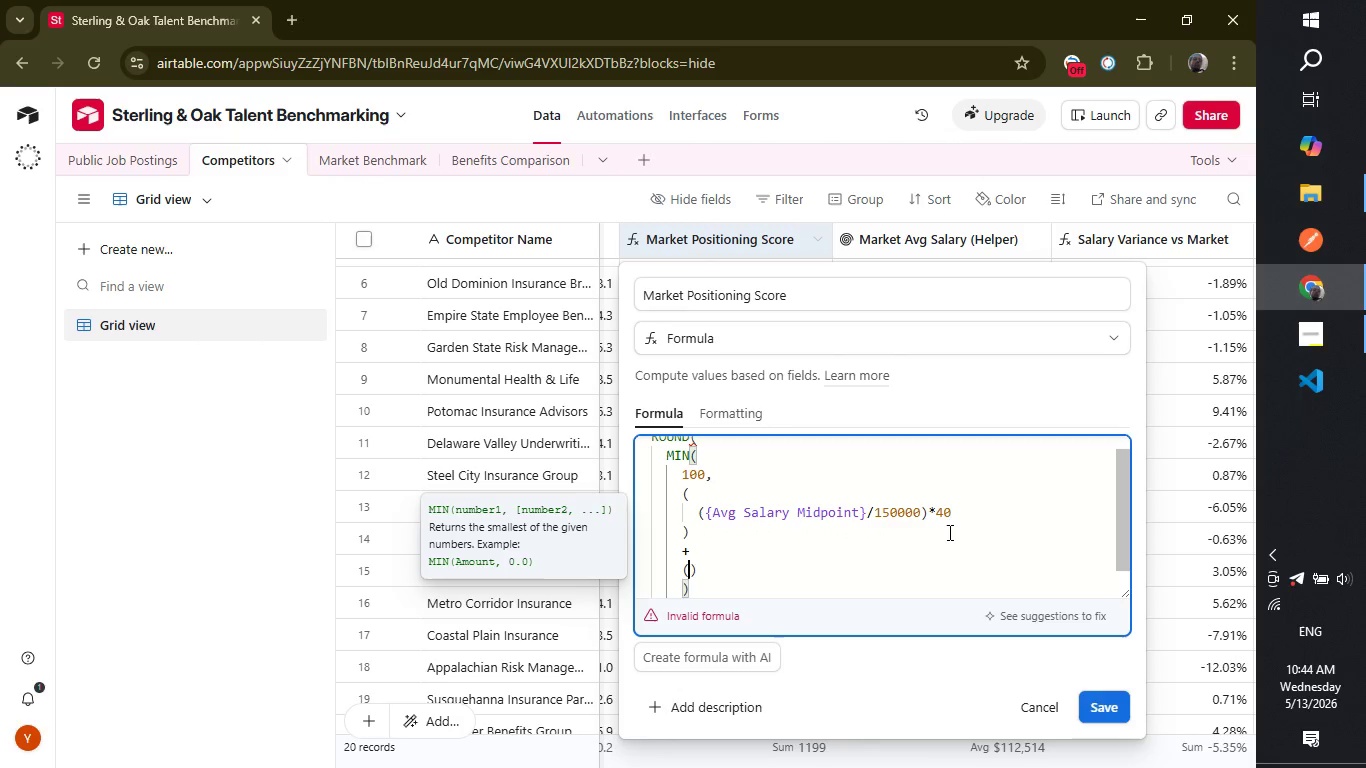 
key(Shift+9)
 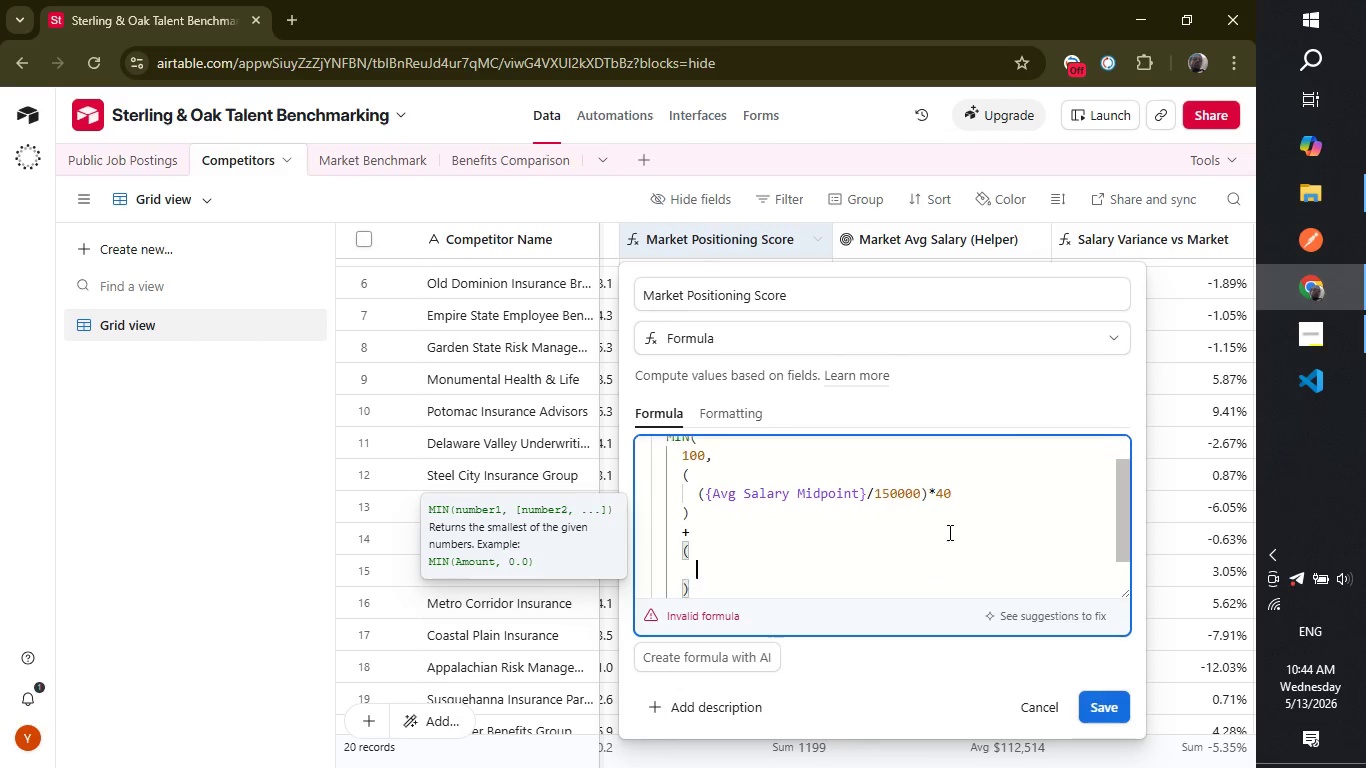 
key(Enter)
 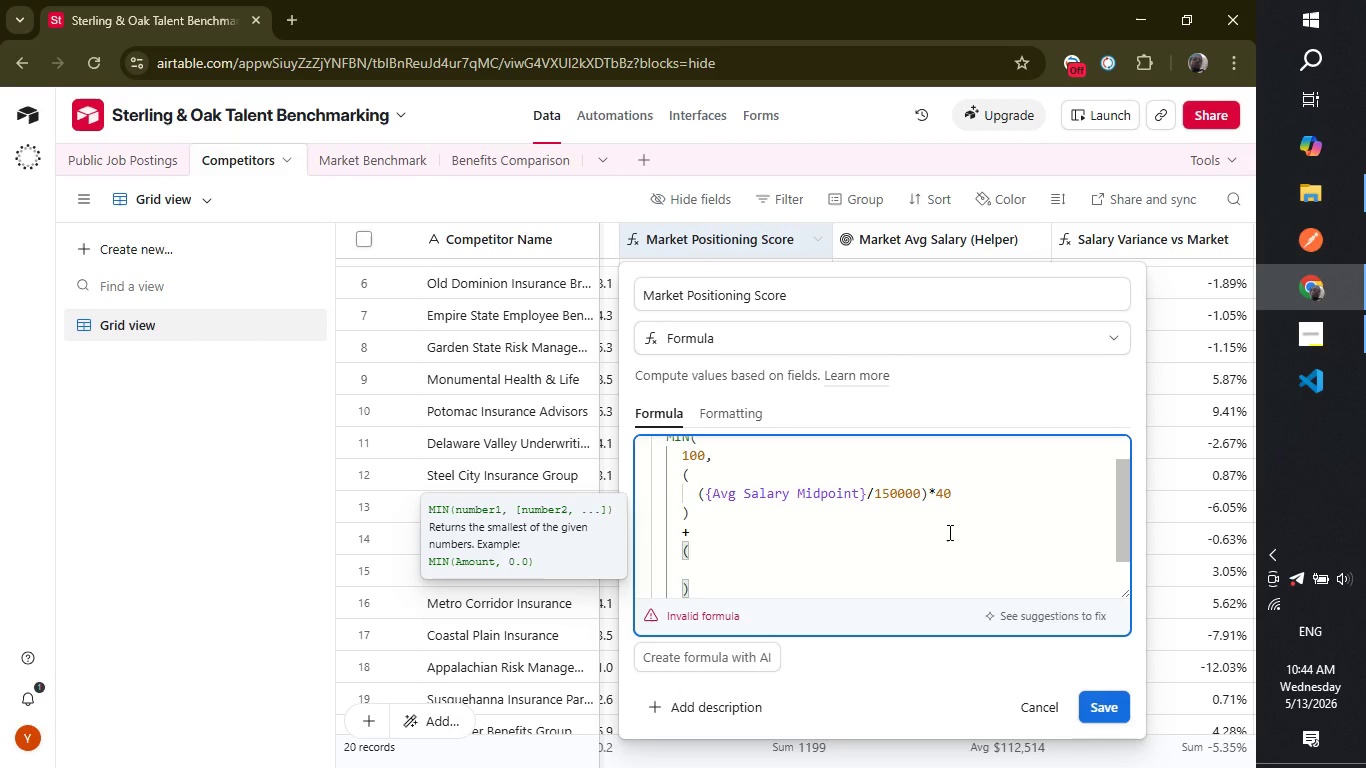 
wait(40.64)
 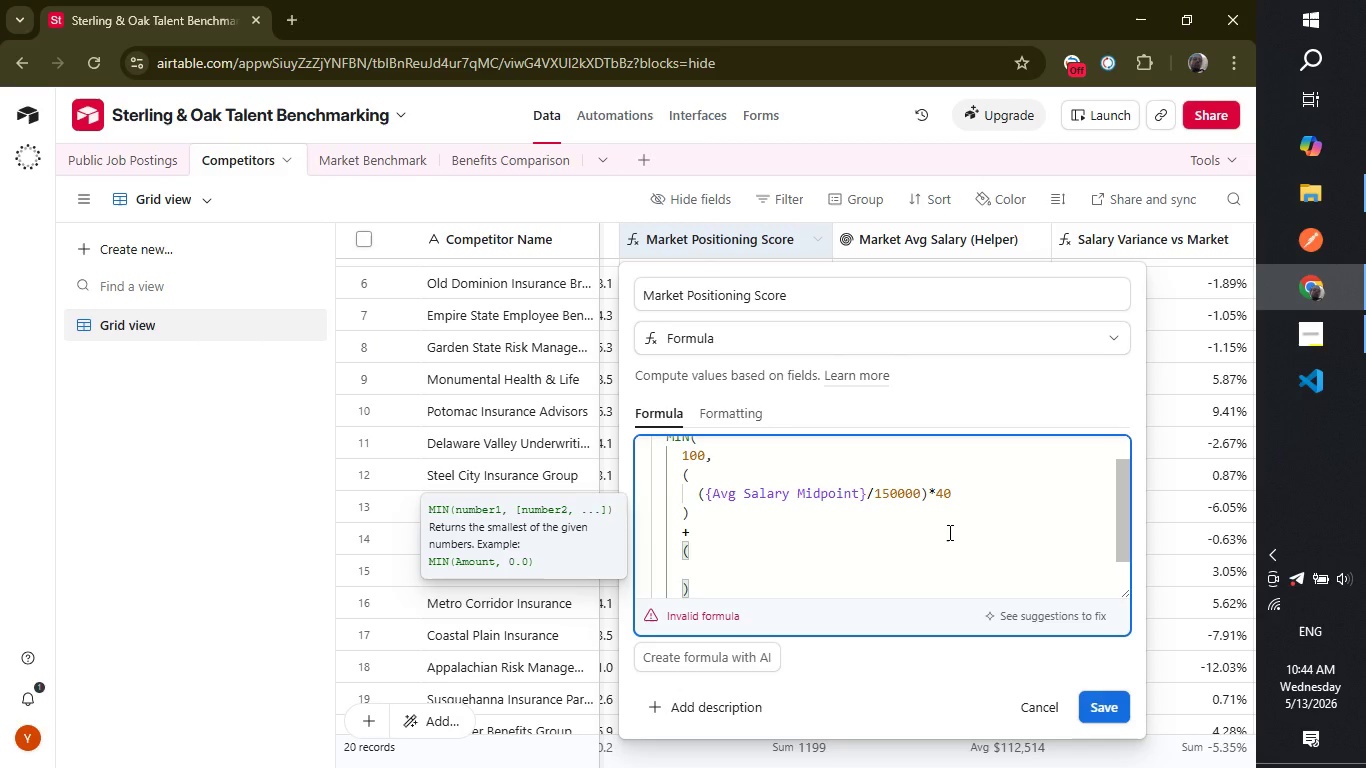 
type((max)
 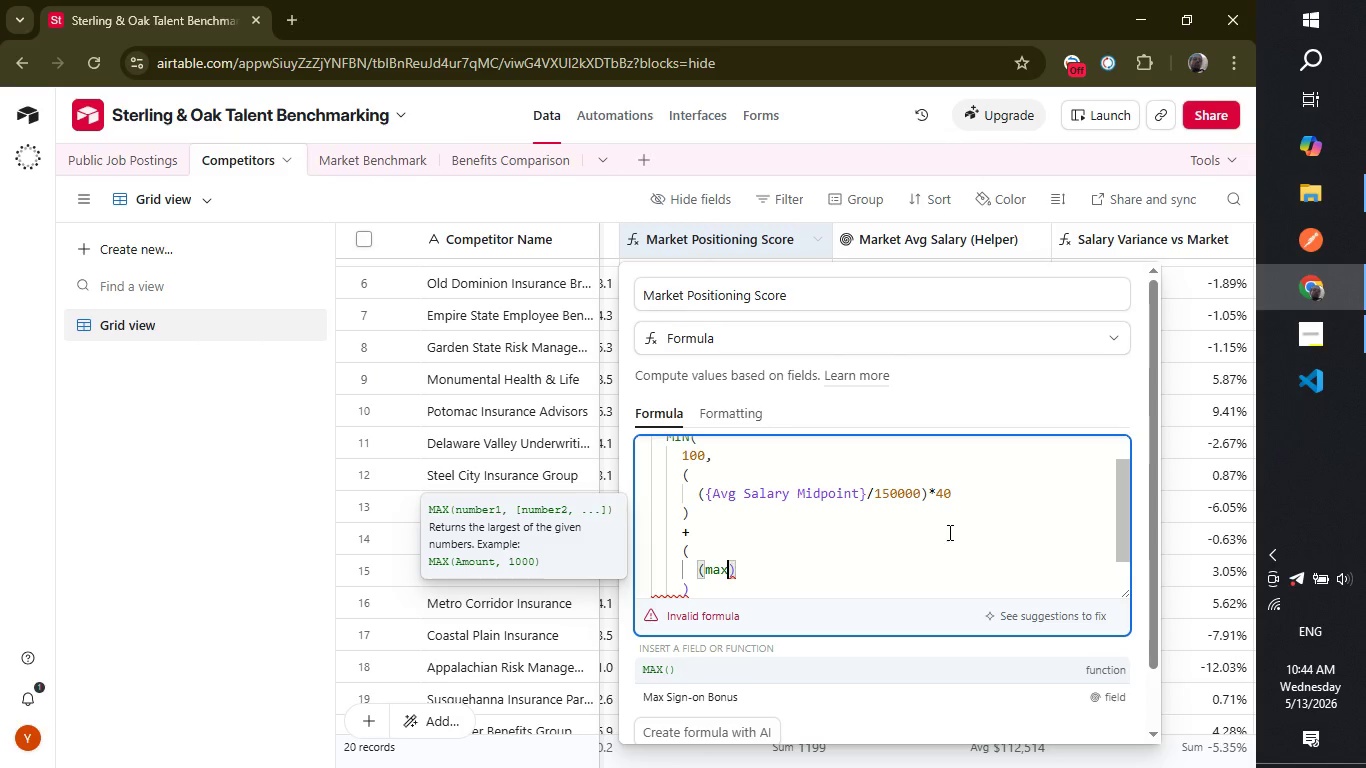 
type( si)
 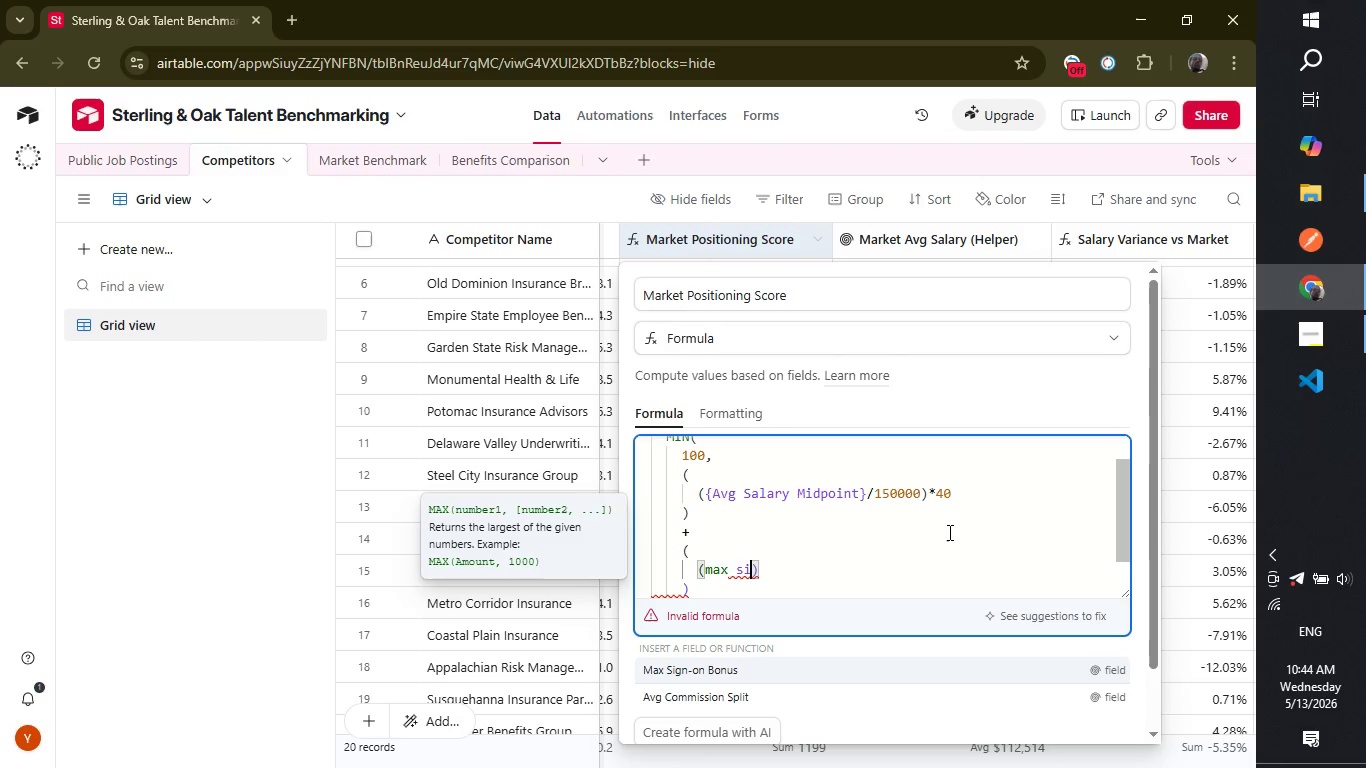 
key(Enter)
 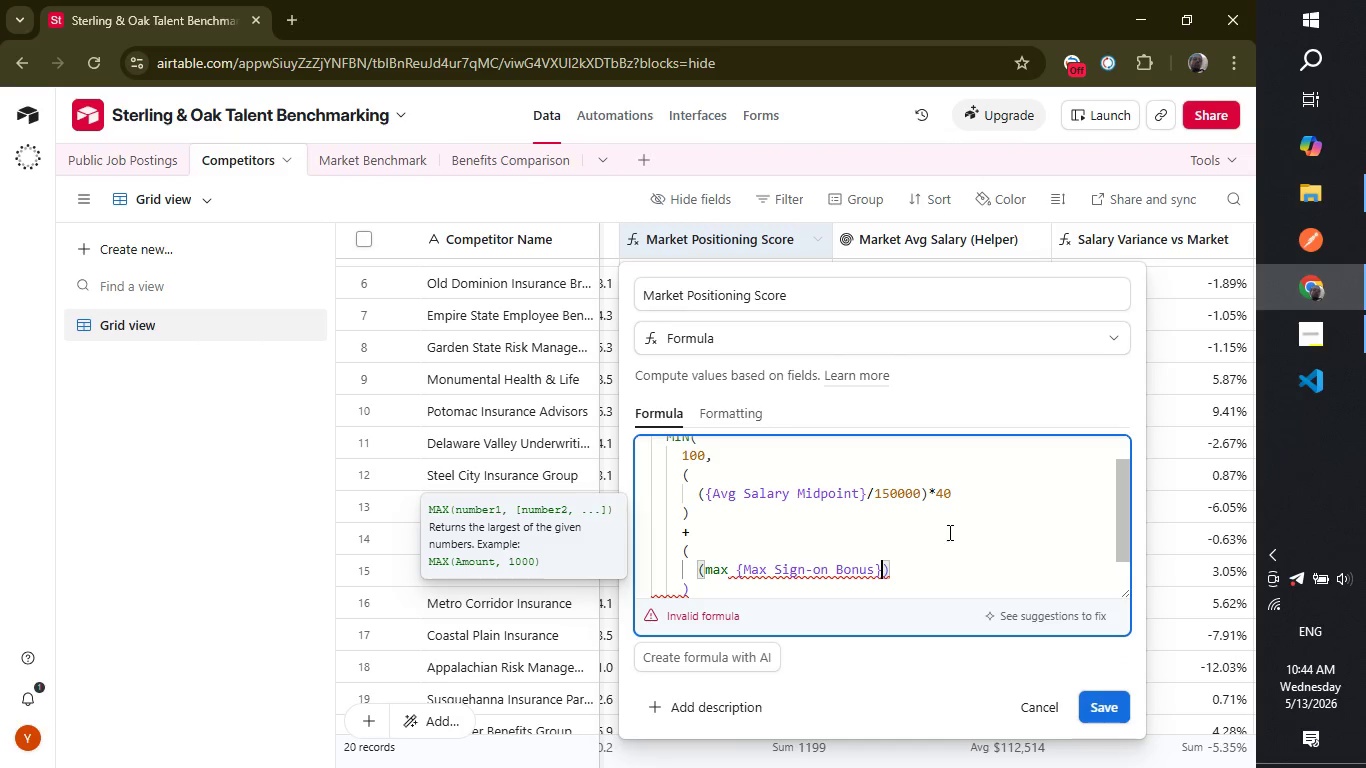 
key(Comma)
 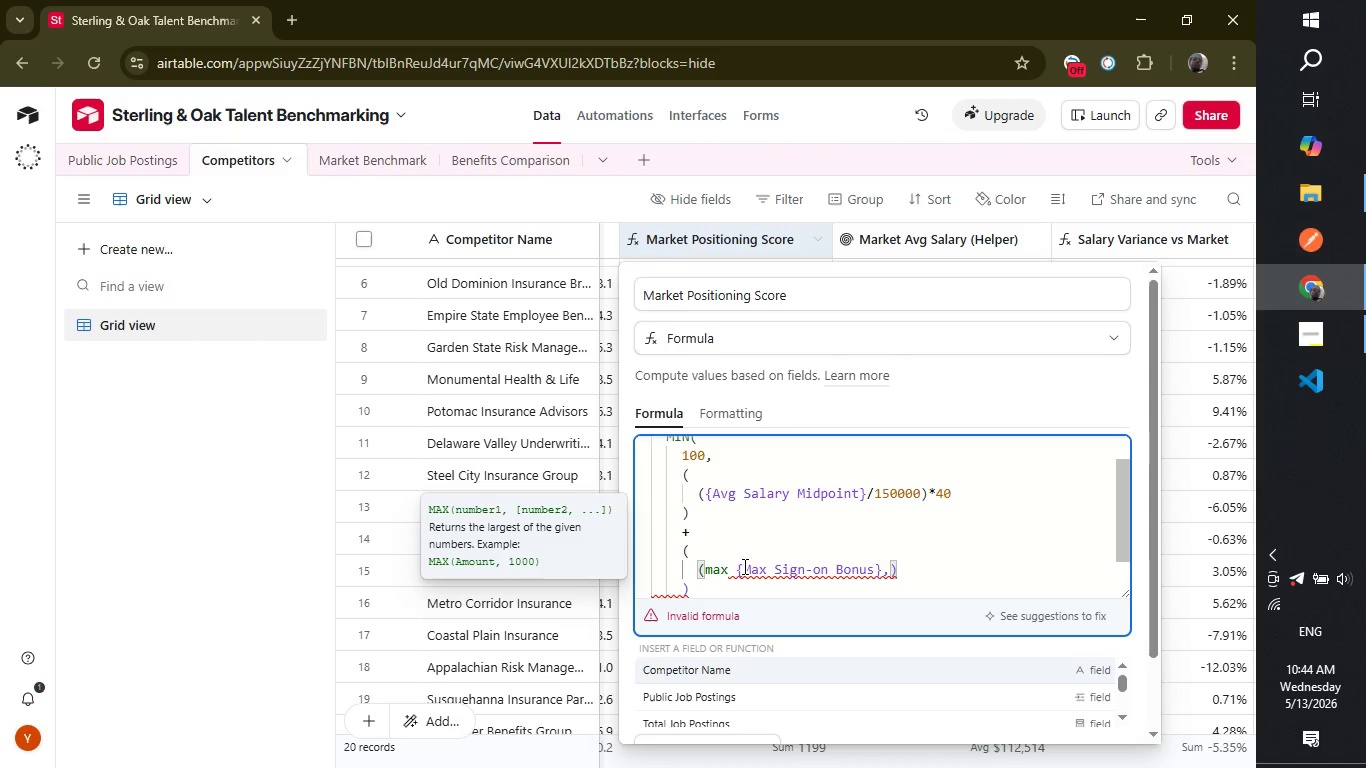 
left_click([737, 566])
 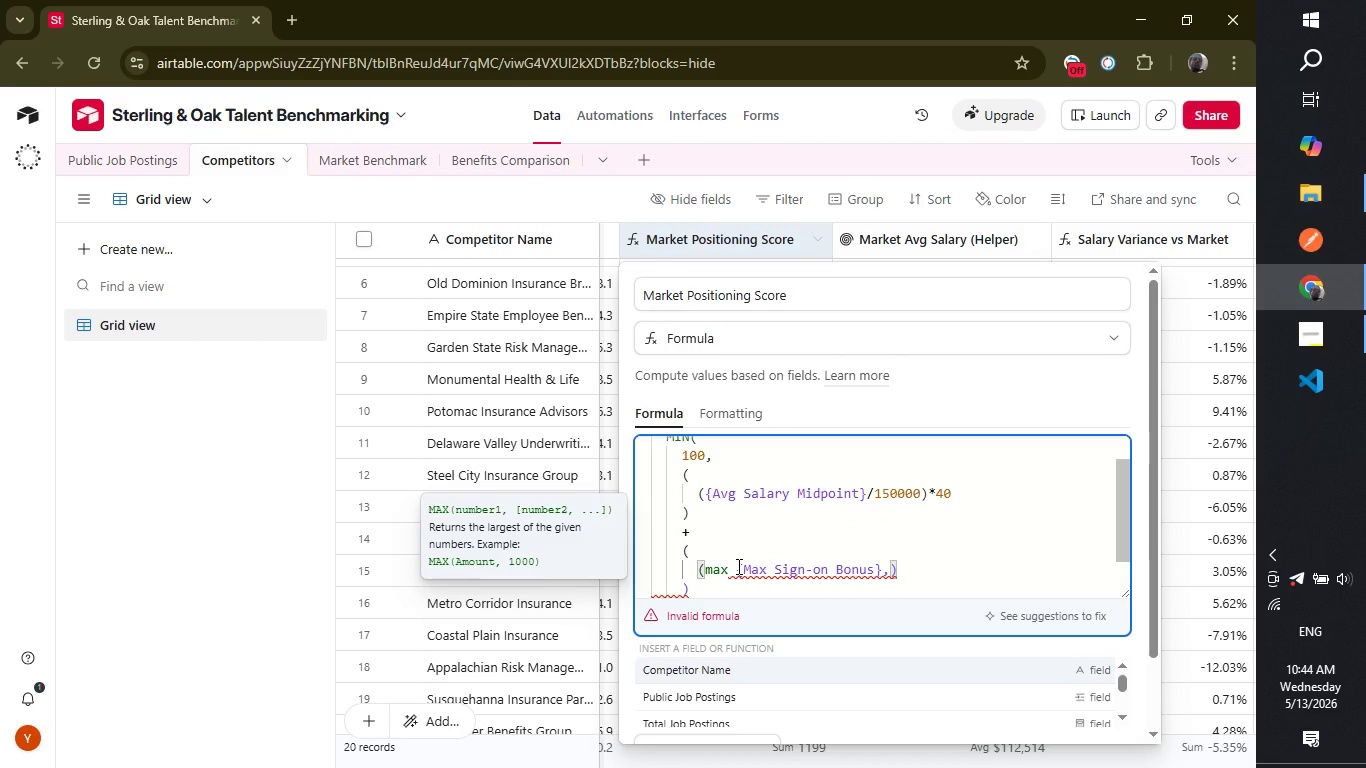 
key(Backspace)
 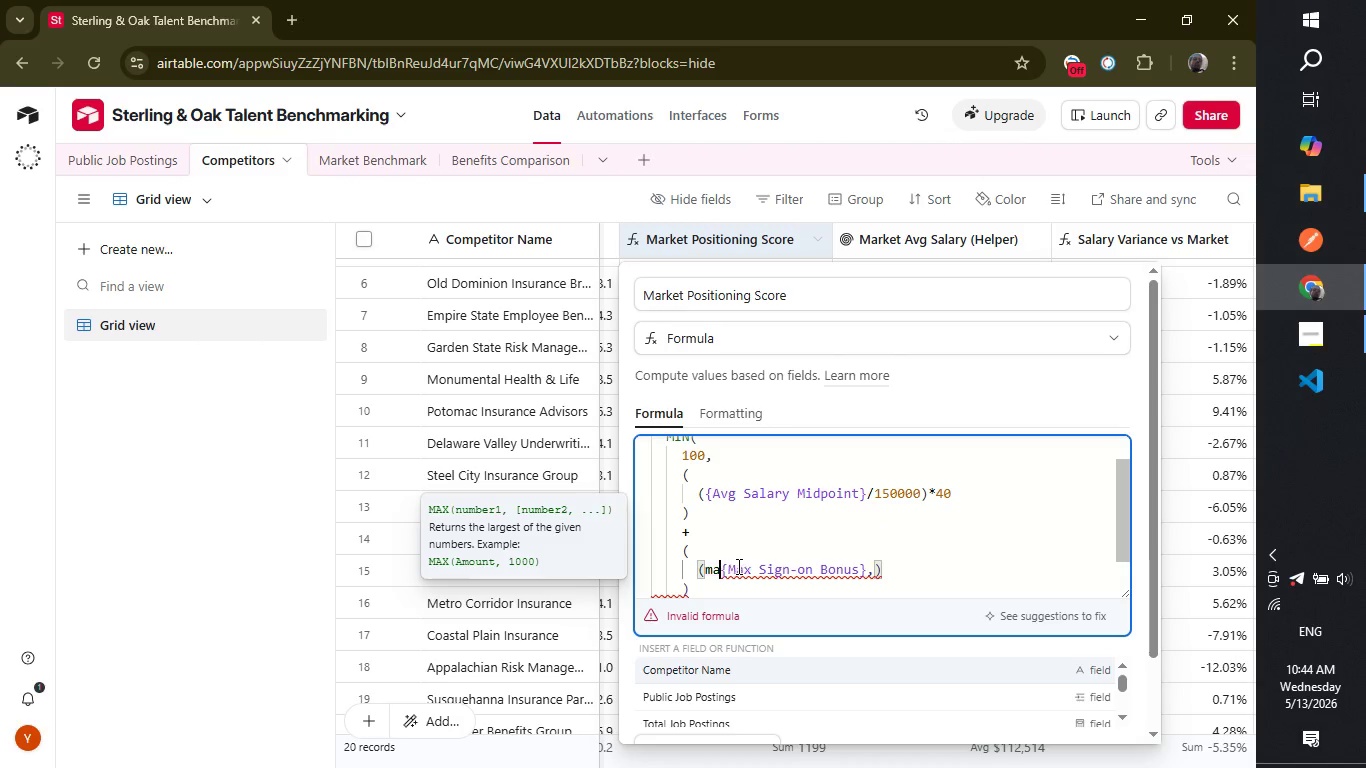 
key(Backspace)
 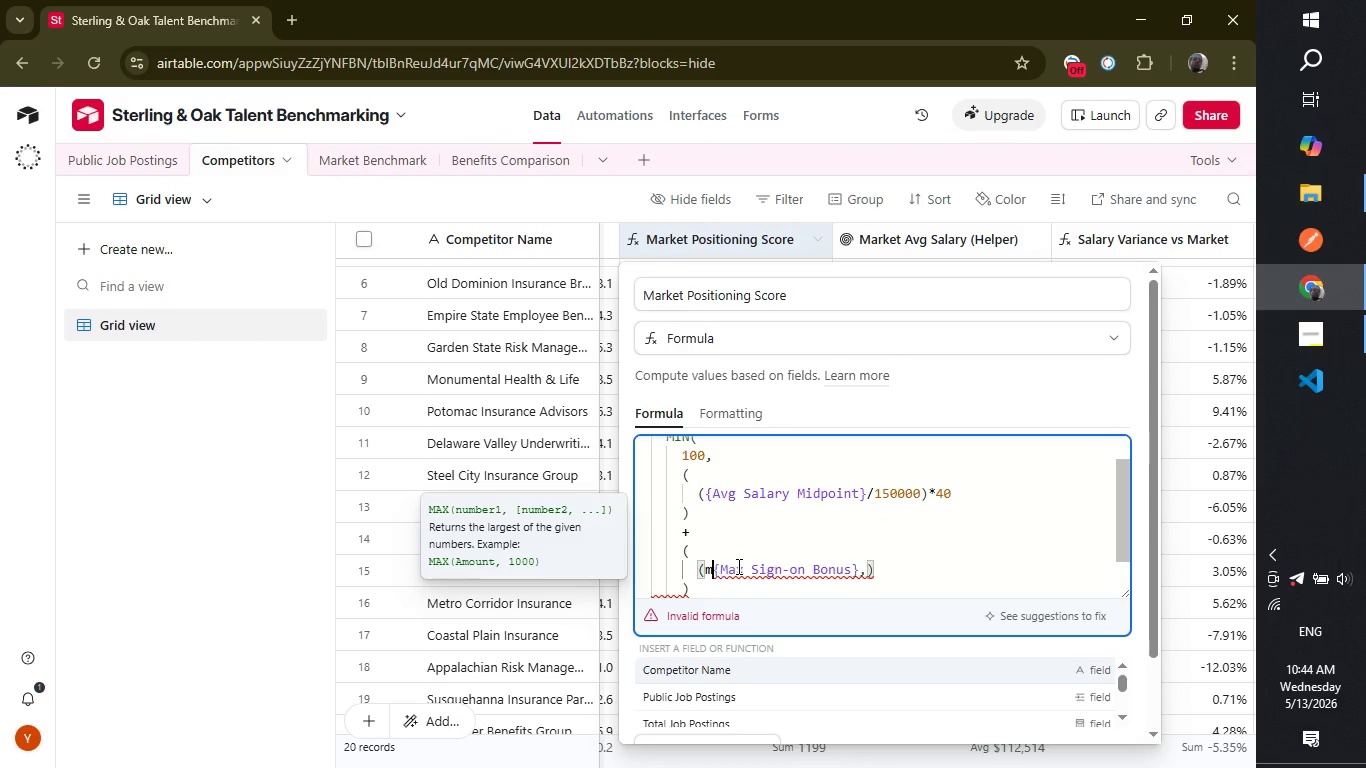 
key(Backspace)
 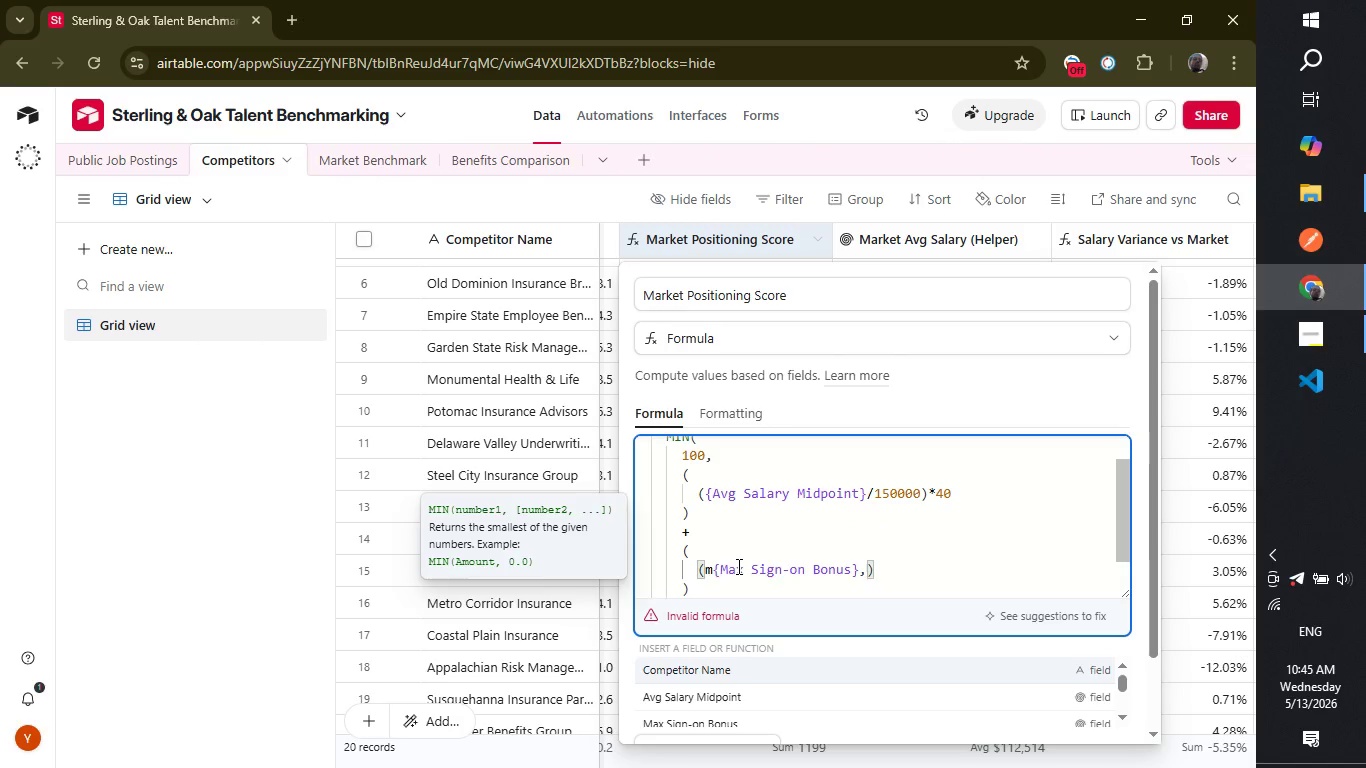 
key(Backspace)
 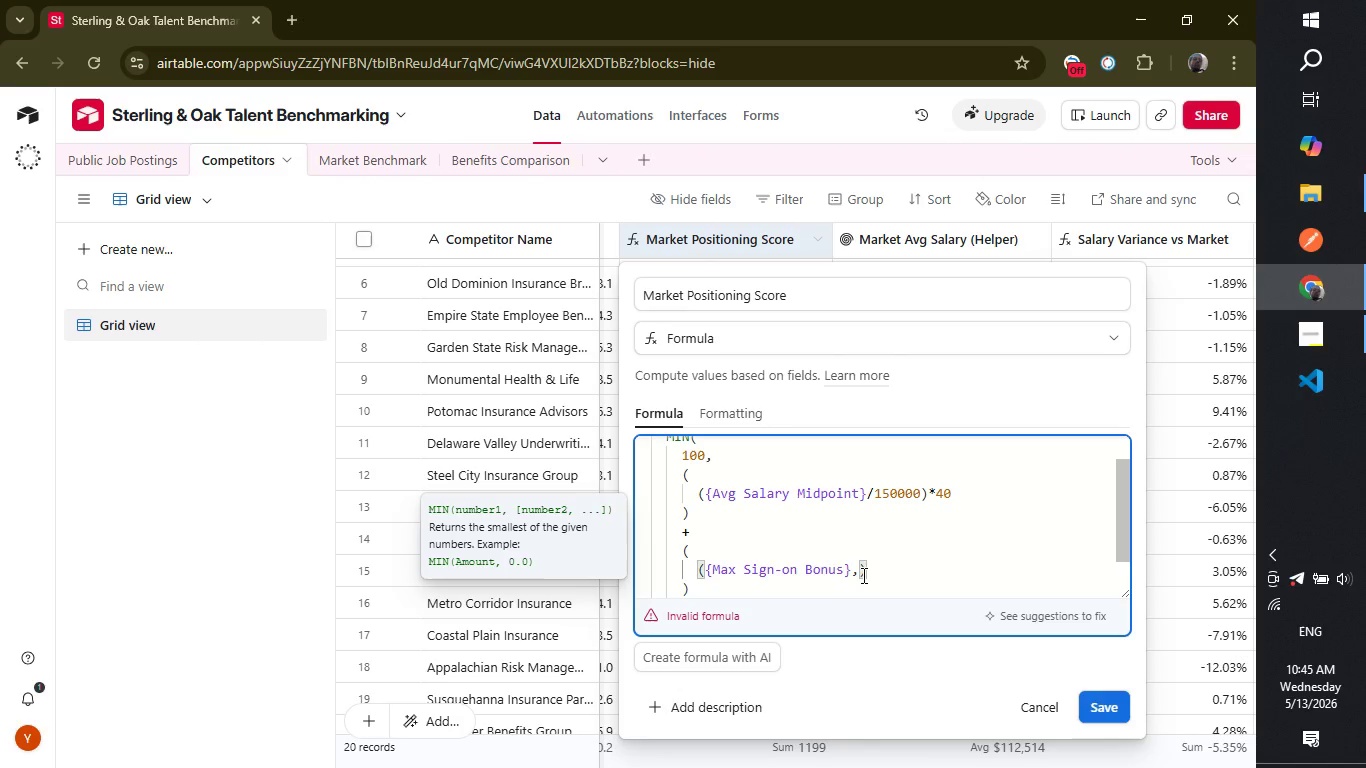 
wait(6.31)
 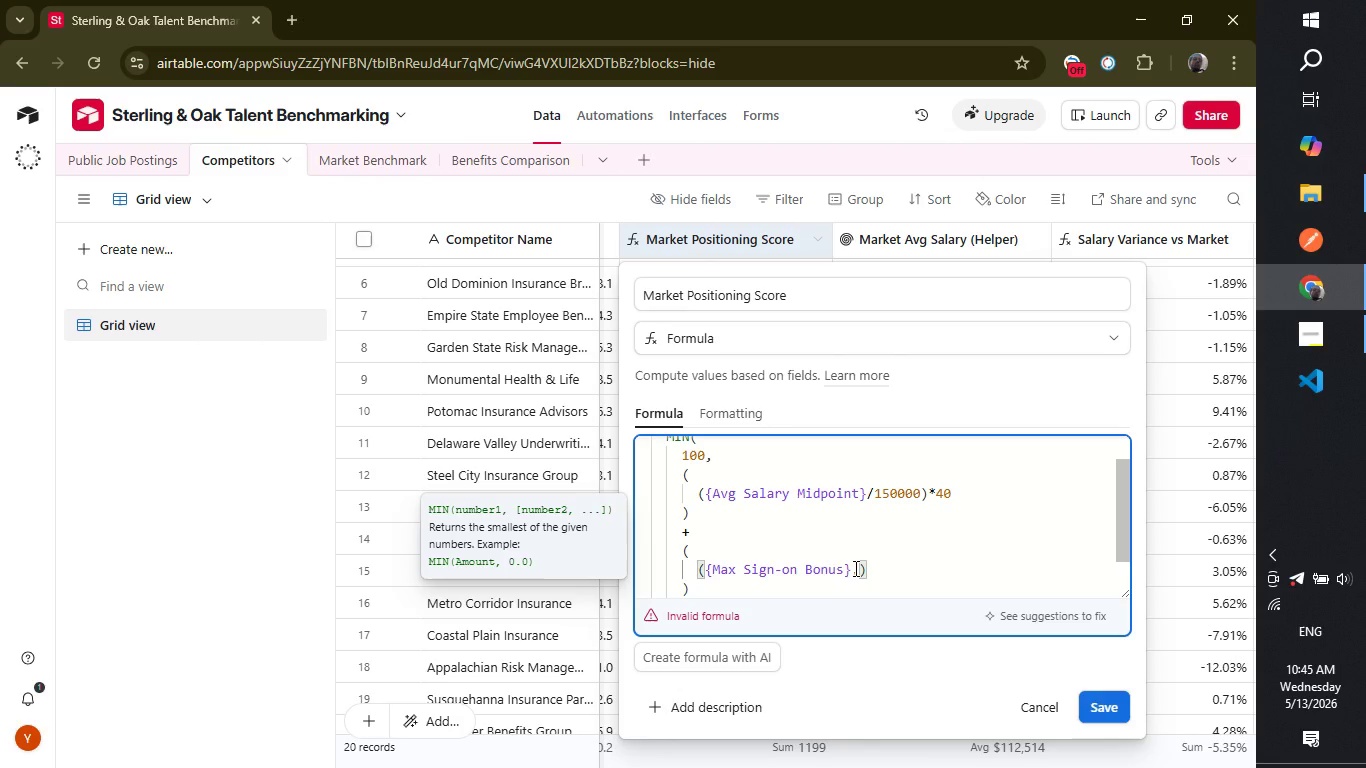 
left_click([858, 573])
 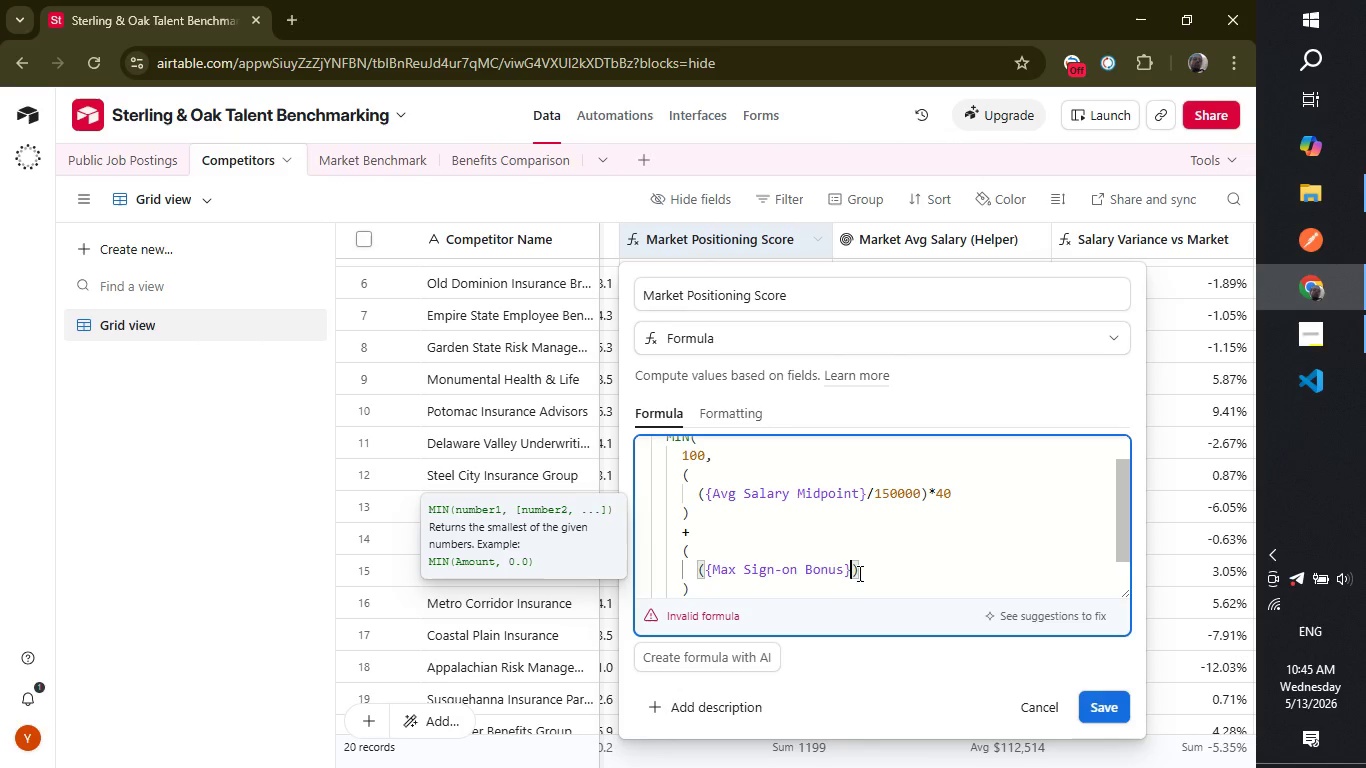 
key(Backspace)
type(/10000)
 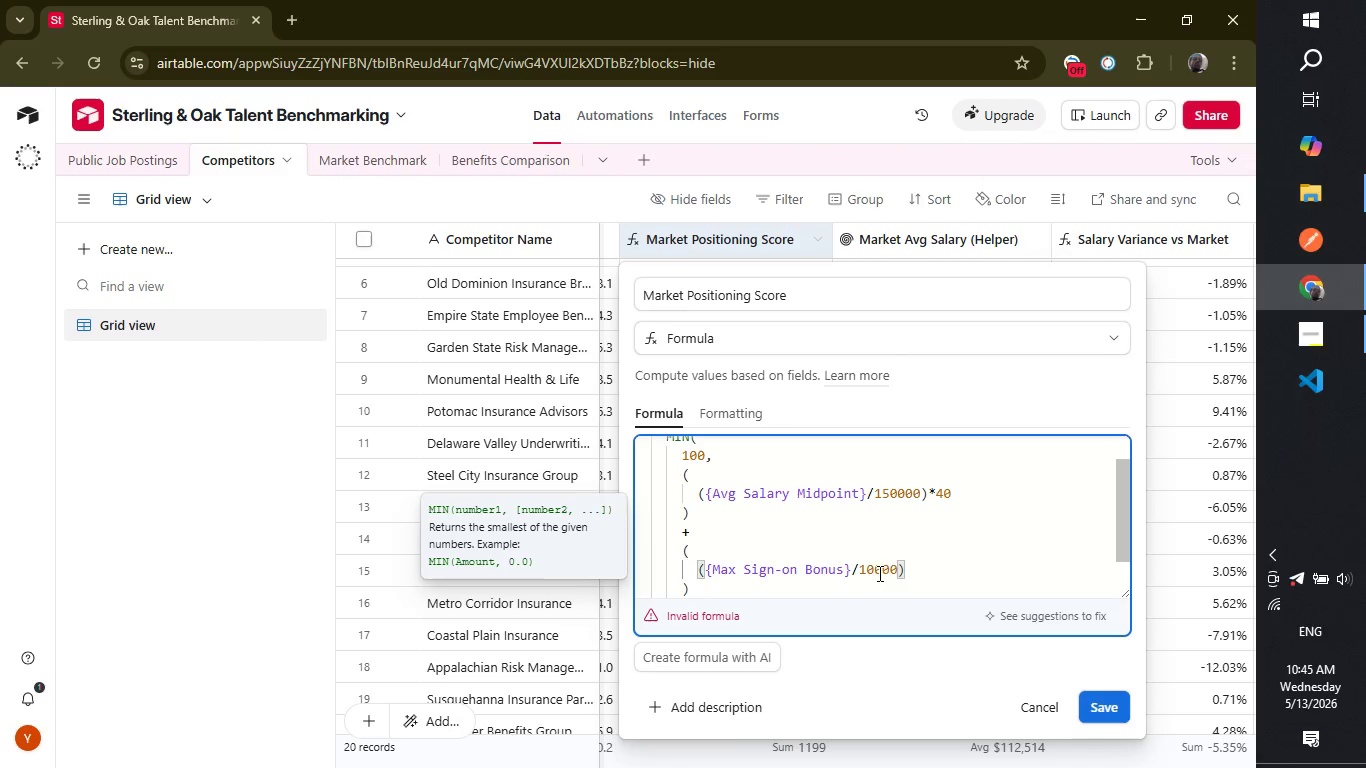 
left_click([916, 569])
 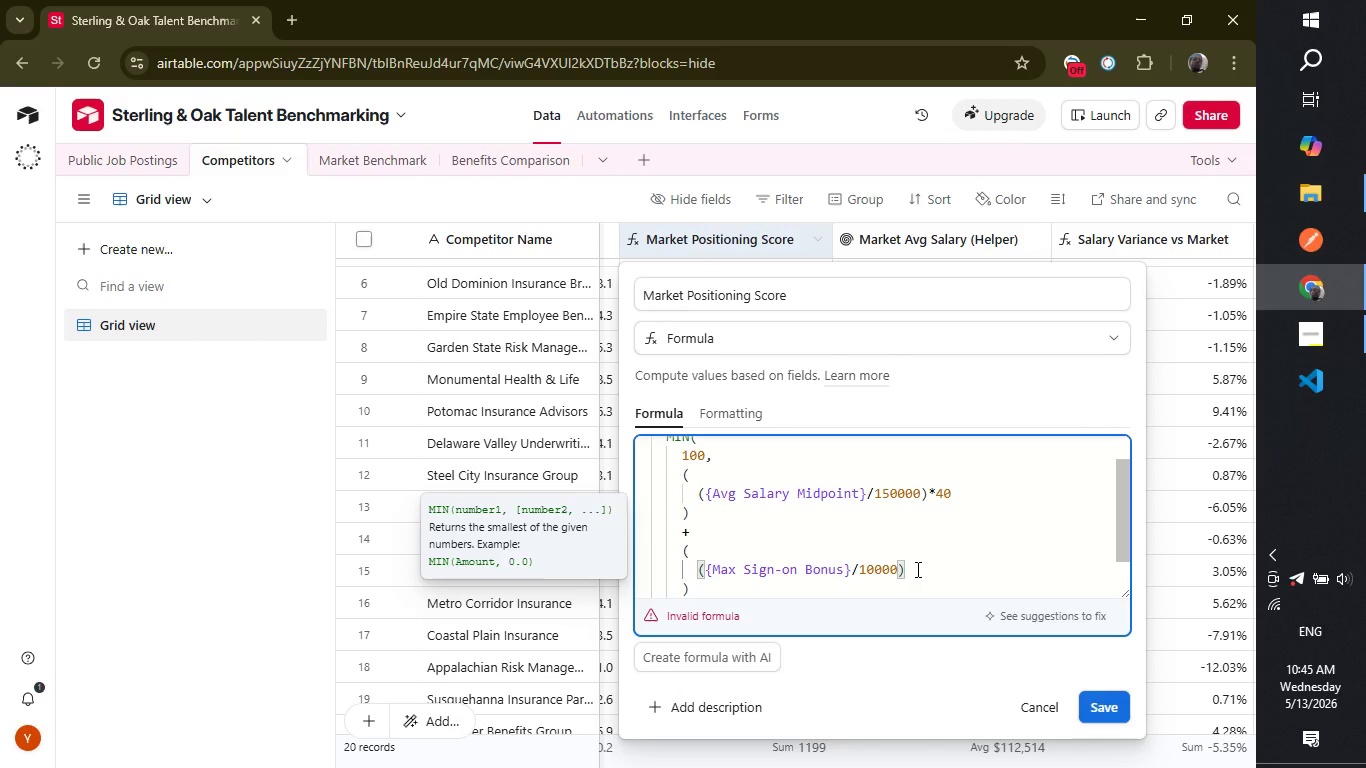 
type(*15)
 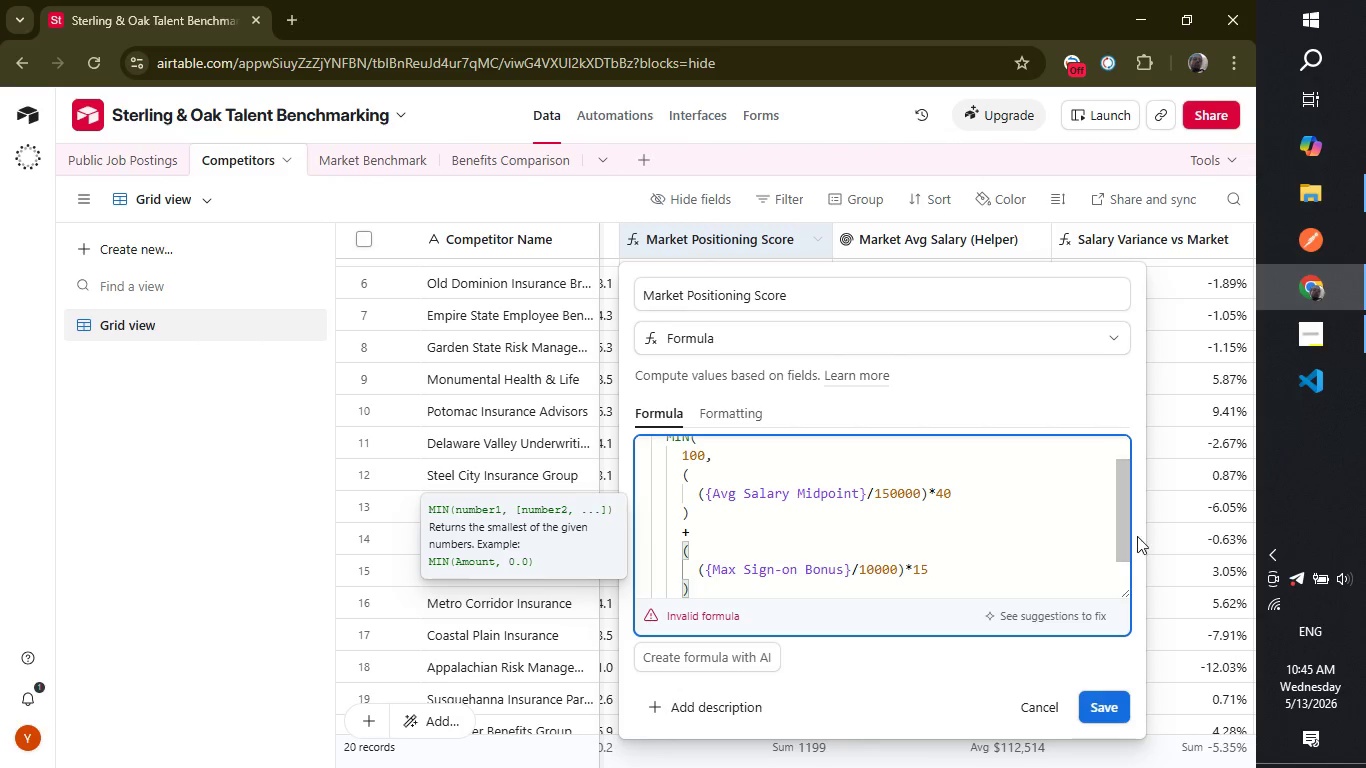 
wait(6.2)
 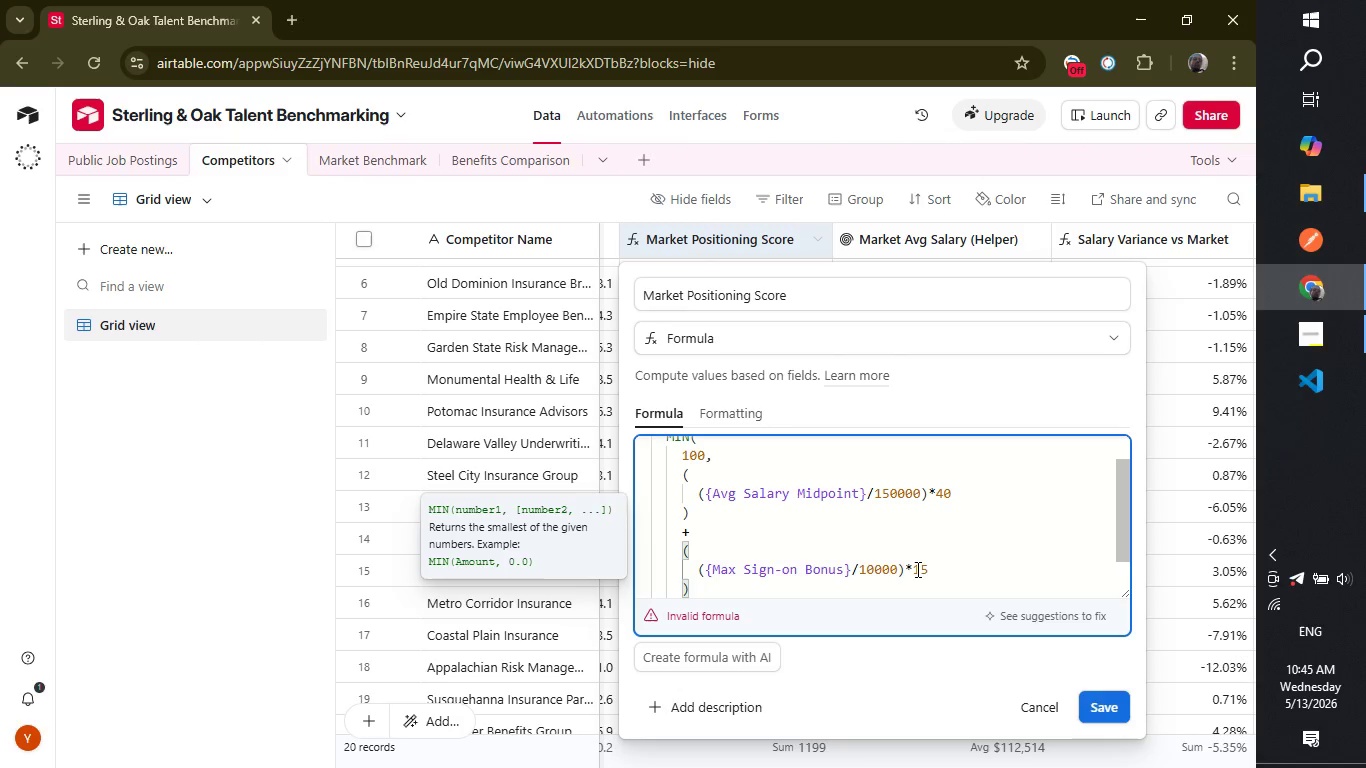 
left_click_drag(start_coordinate=[1124, 536], to_coordinate=[1127, 565])
 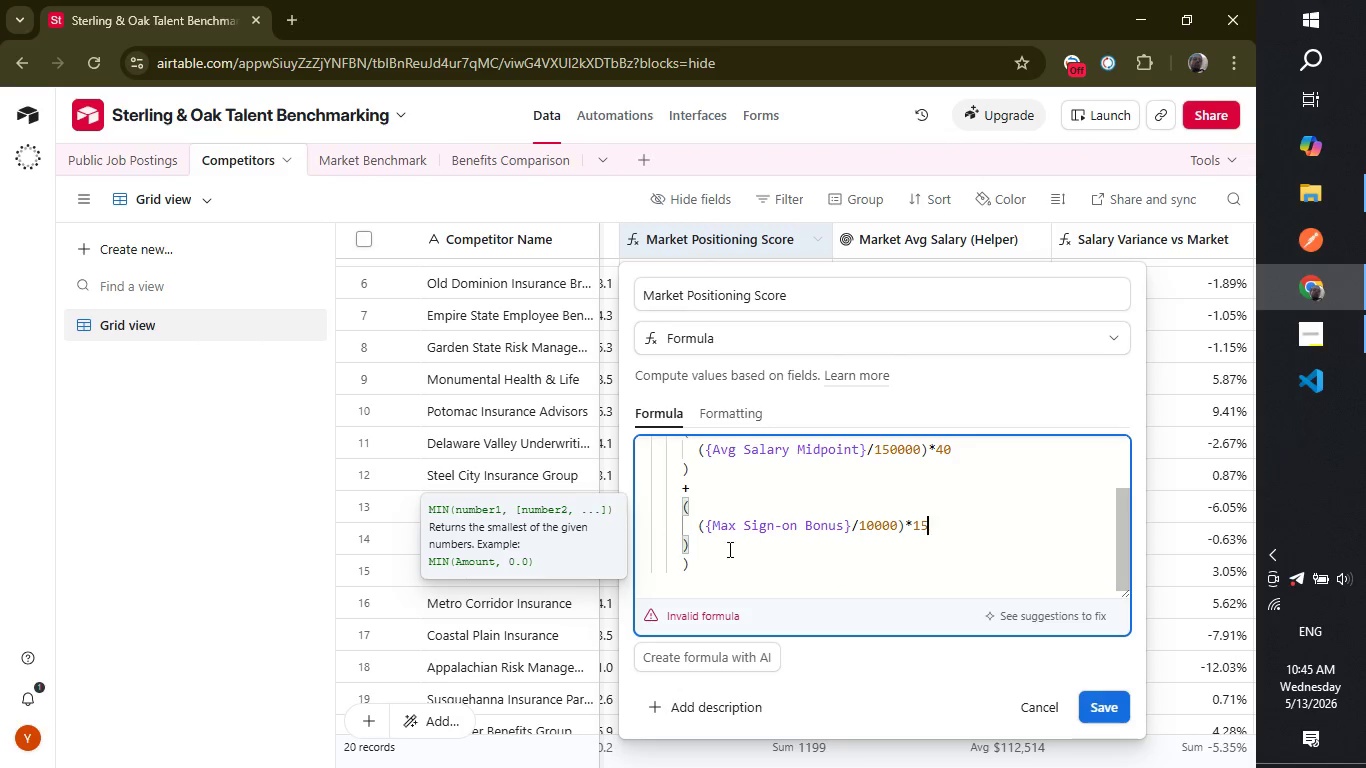 
left_click([727, 547])
 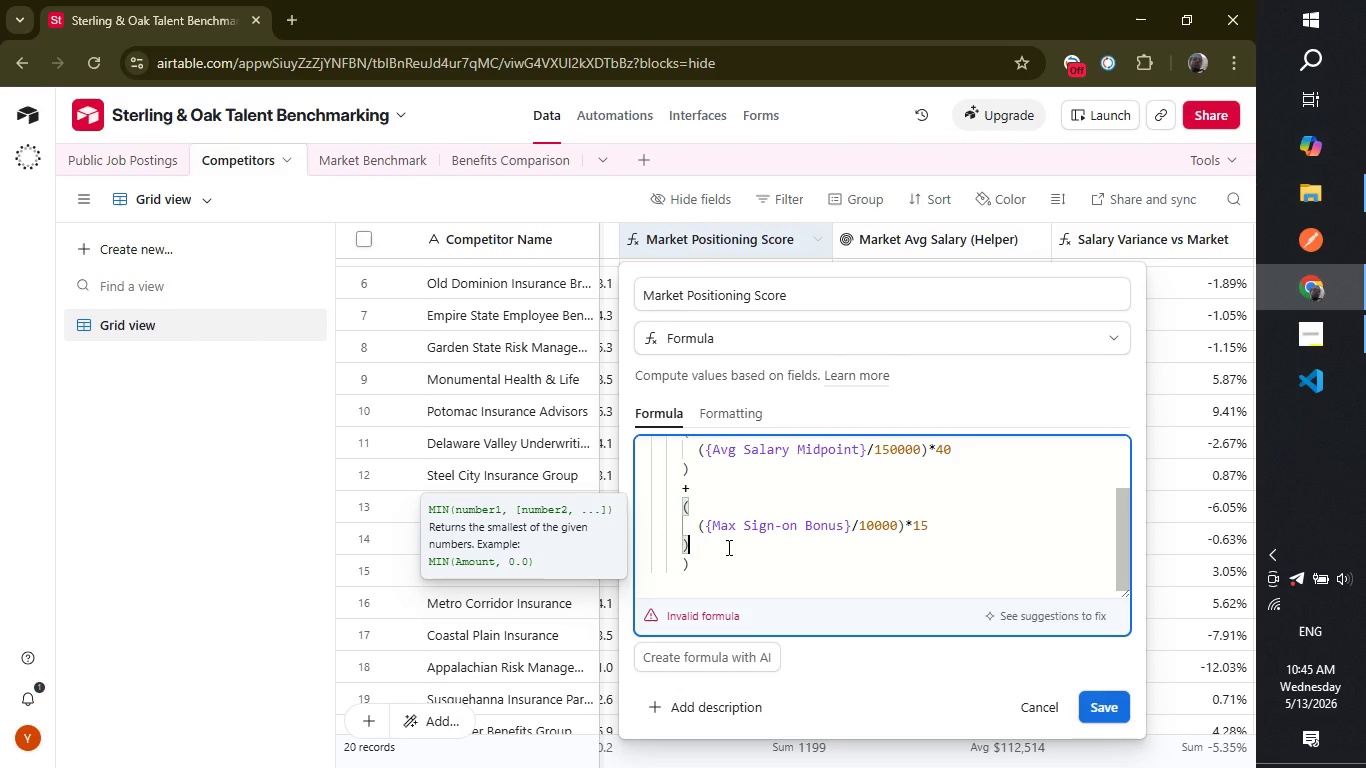 
wait(5.64)
 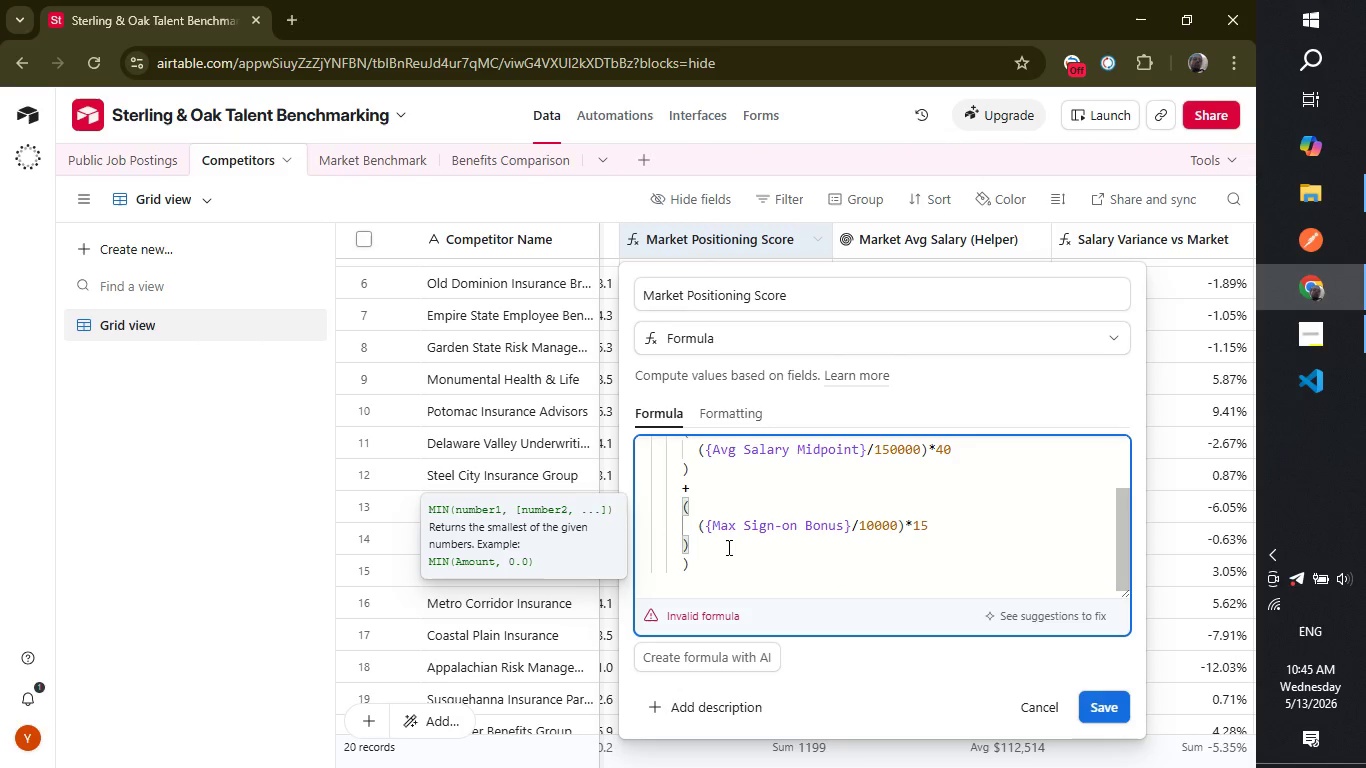 
key(Enter)
 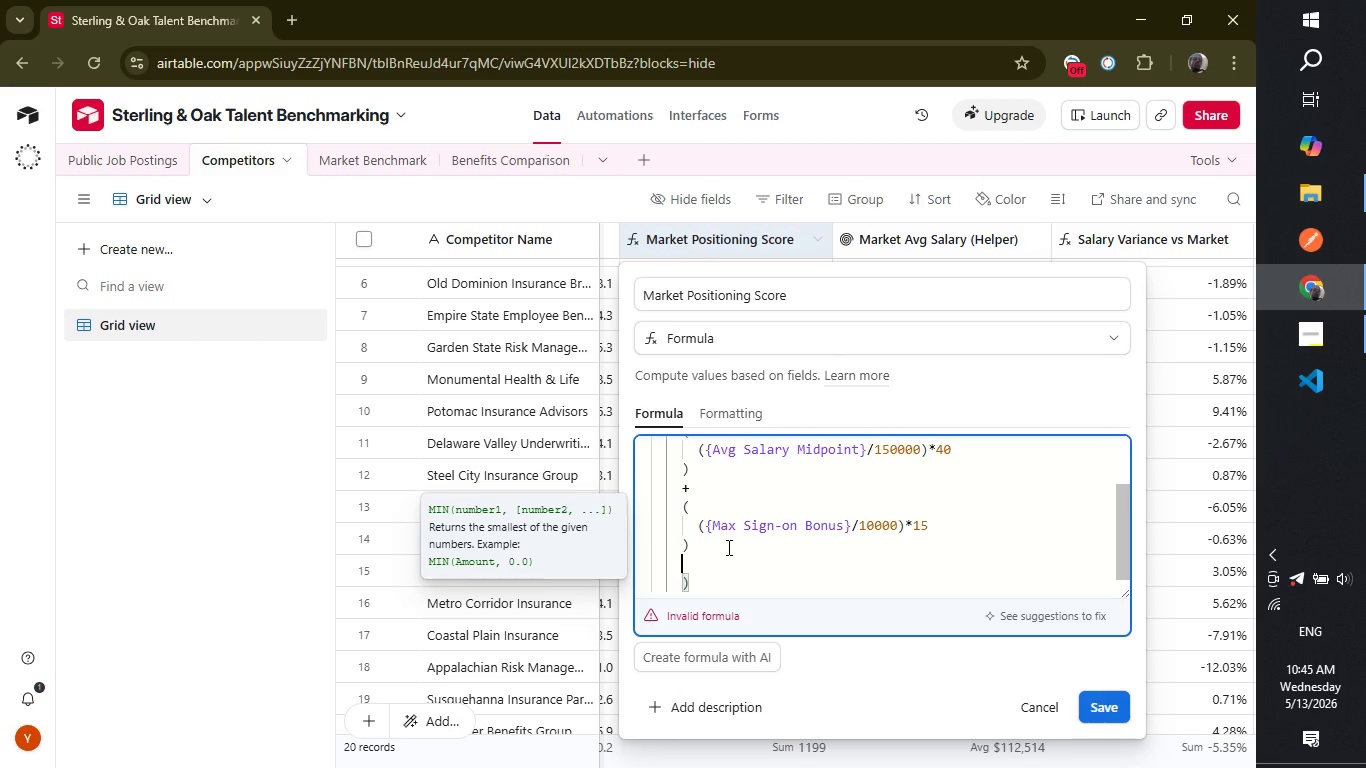 
key(Shift+ShiftLeft)
 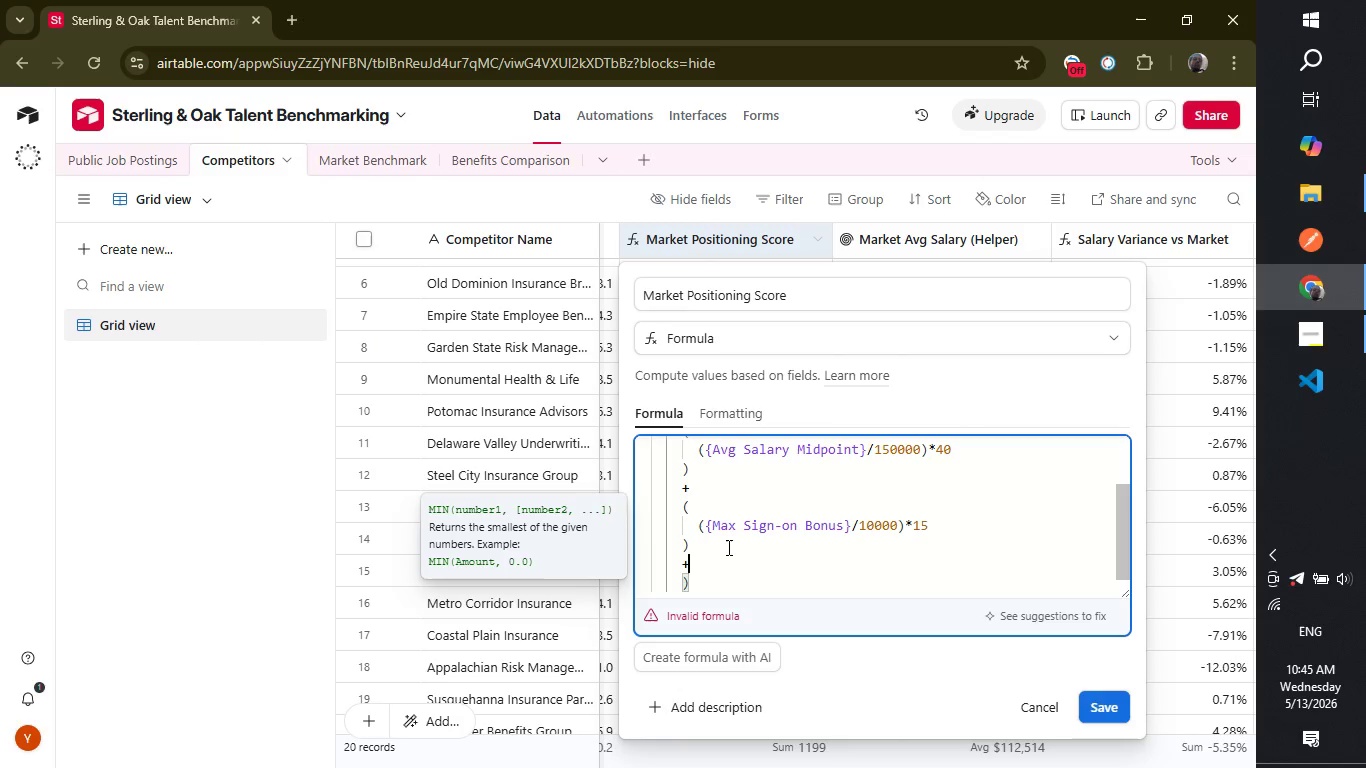 
key(Shift+Equal)
 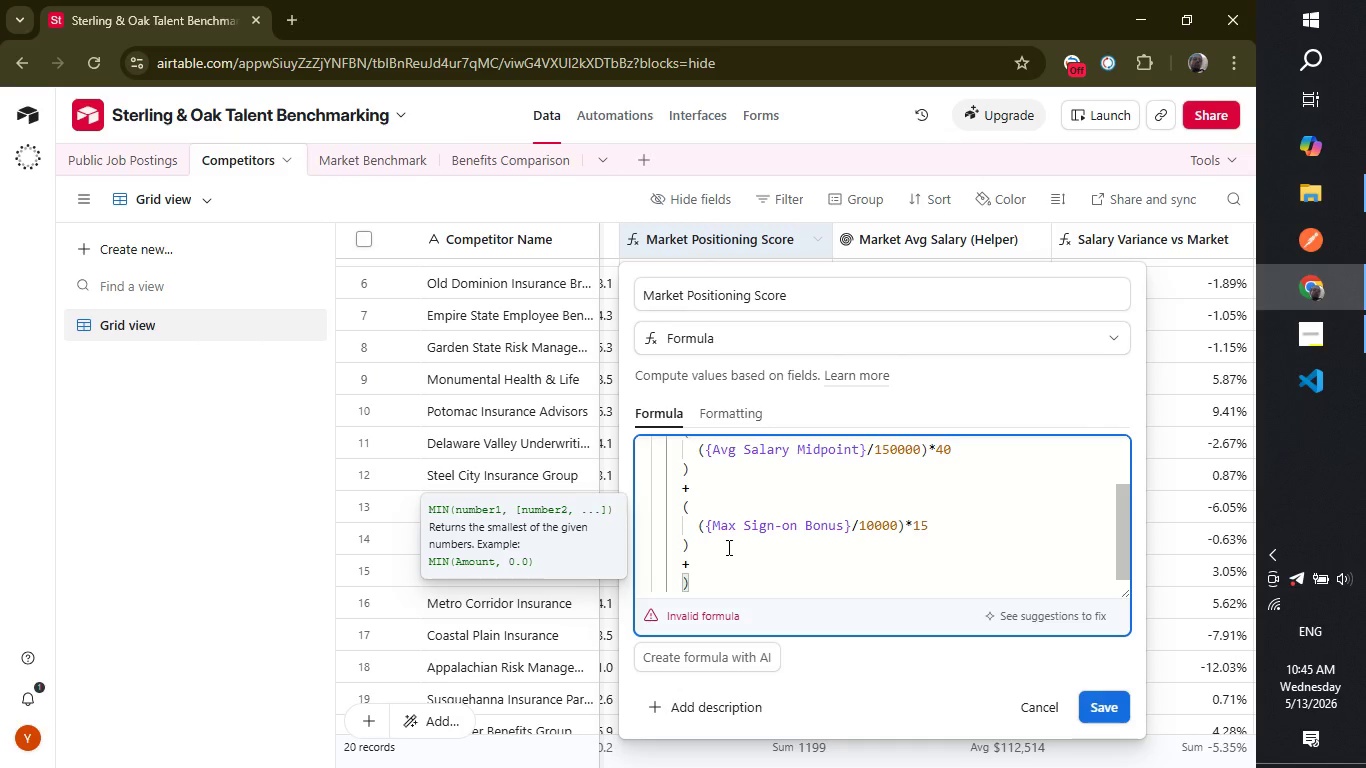 
key(Enter)
 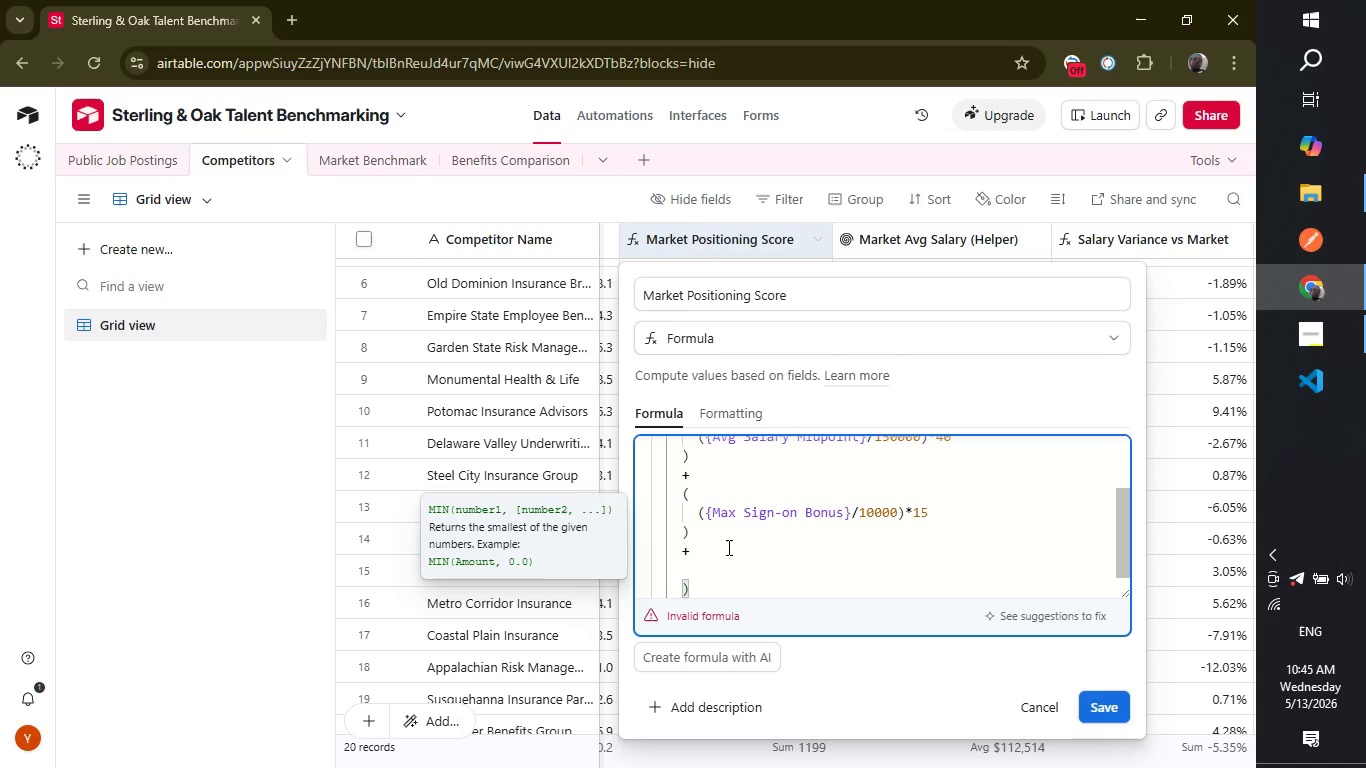 
key(Shift+ShiftLeft)
 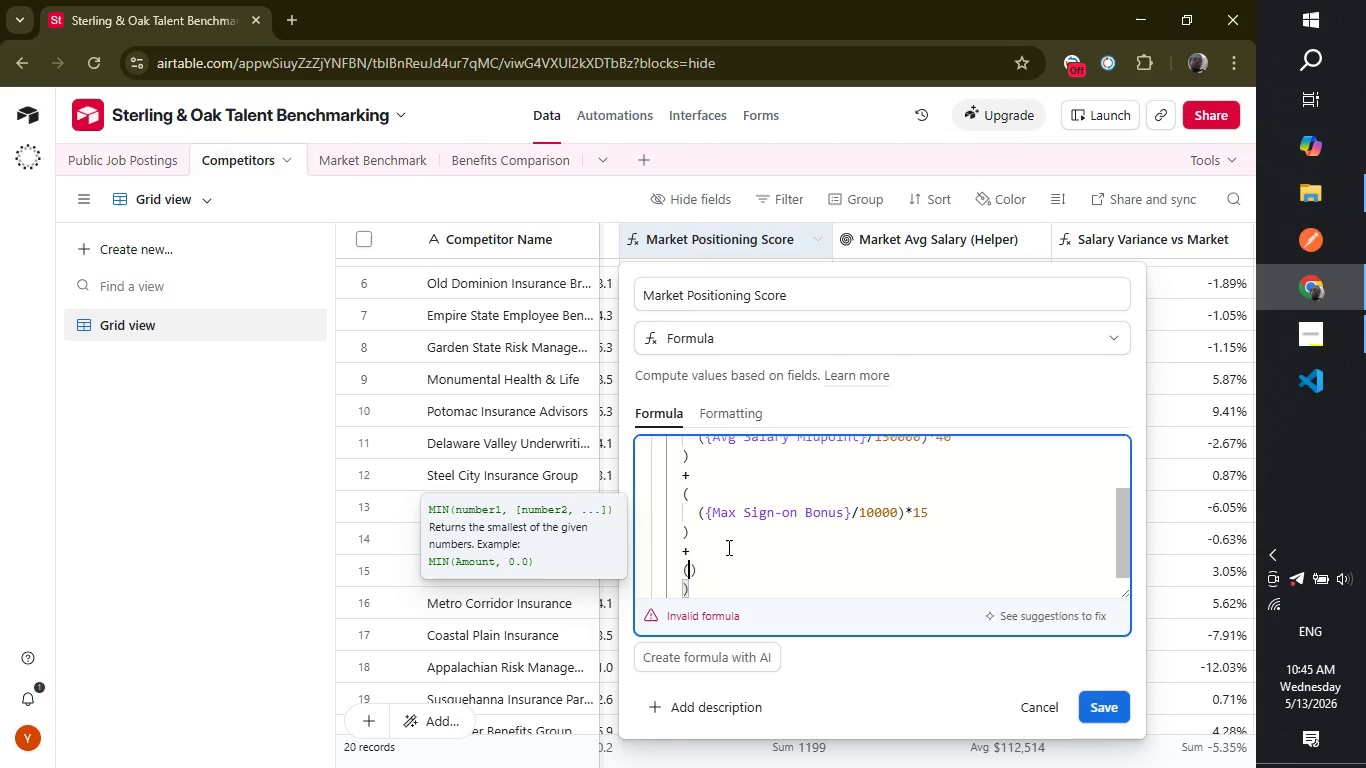 
key(Shift+9)
 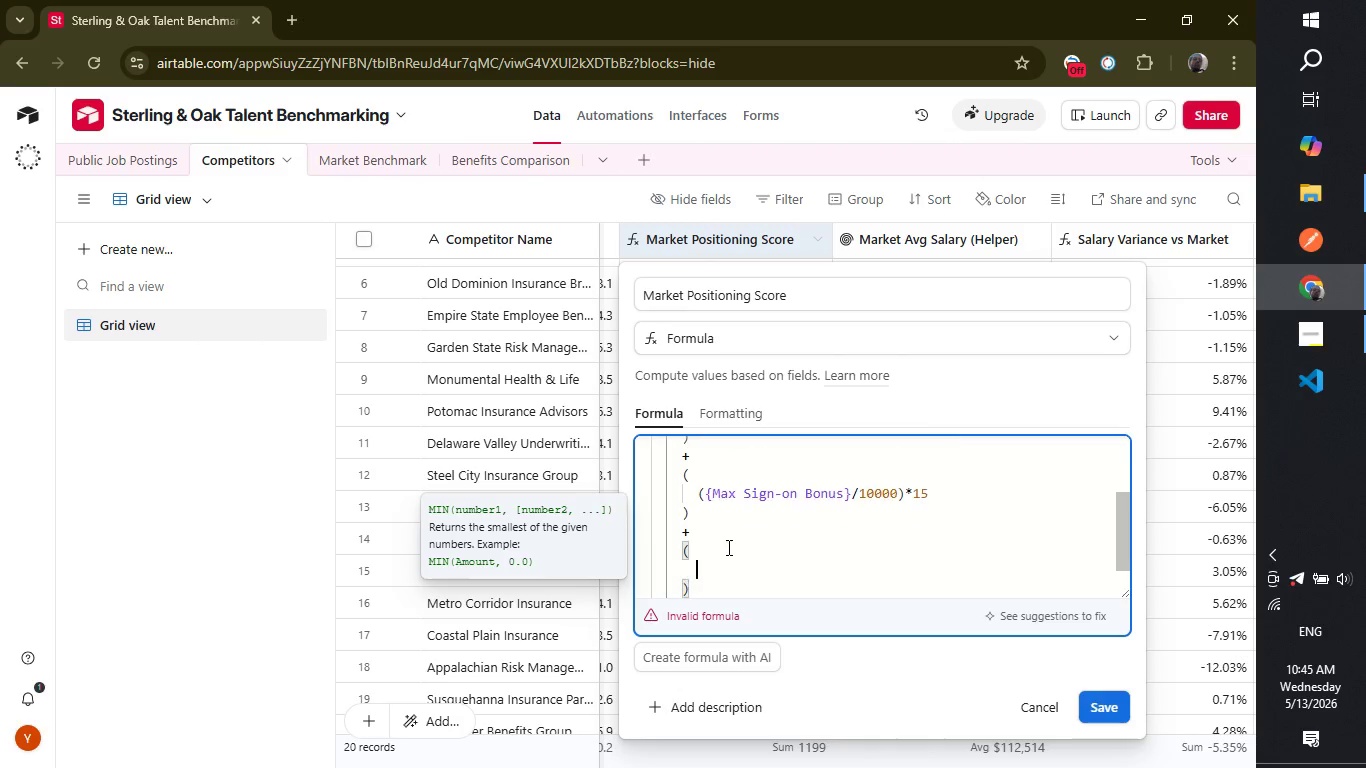 
key(Enter)
 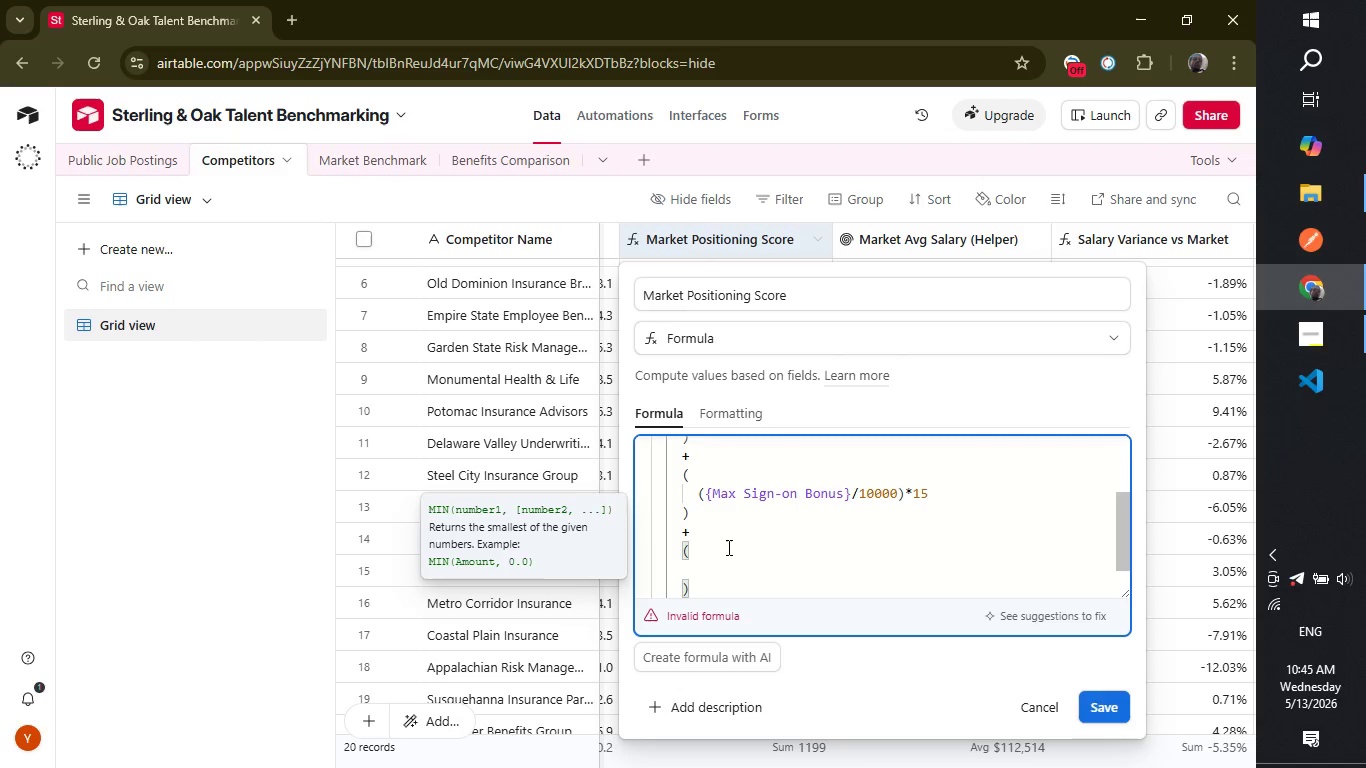 
key(Shift+ShiftLeft)
 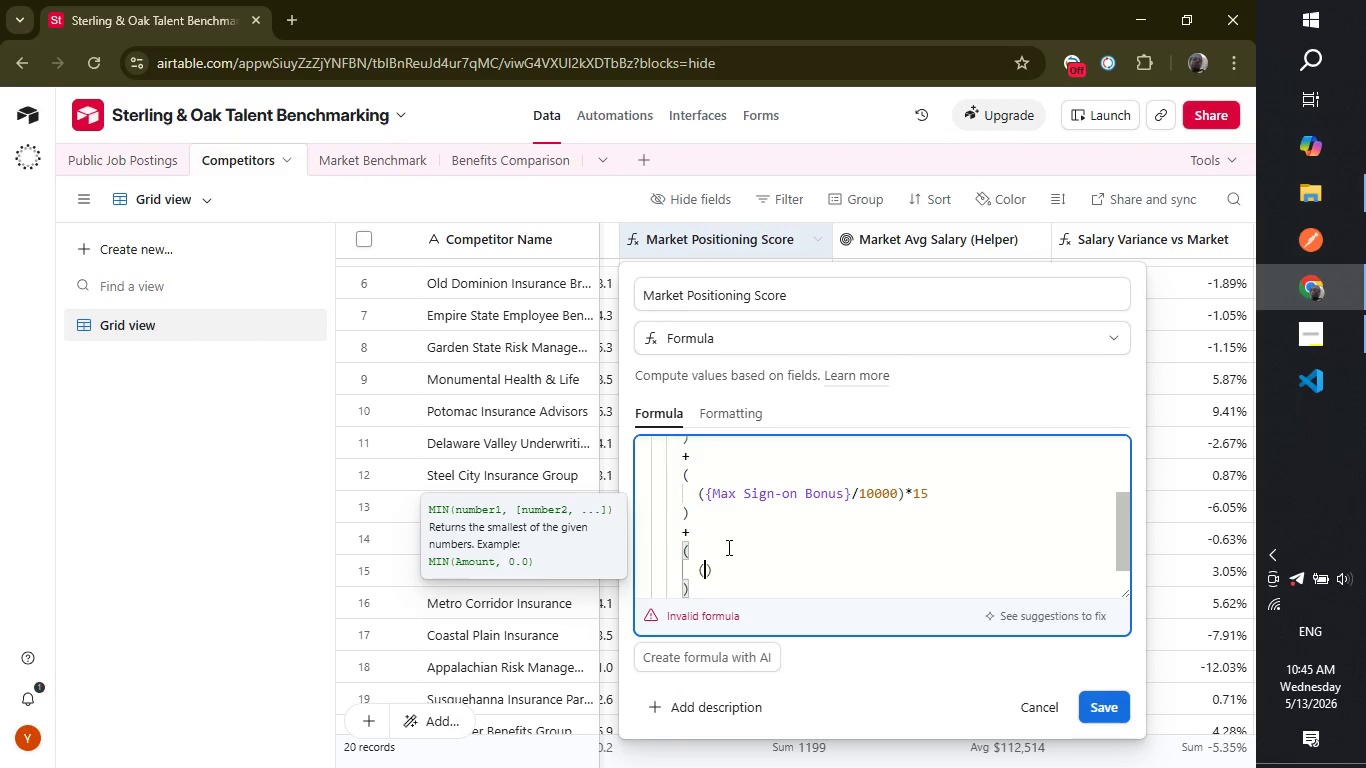 
key(Shift+9)
 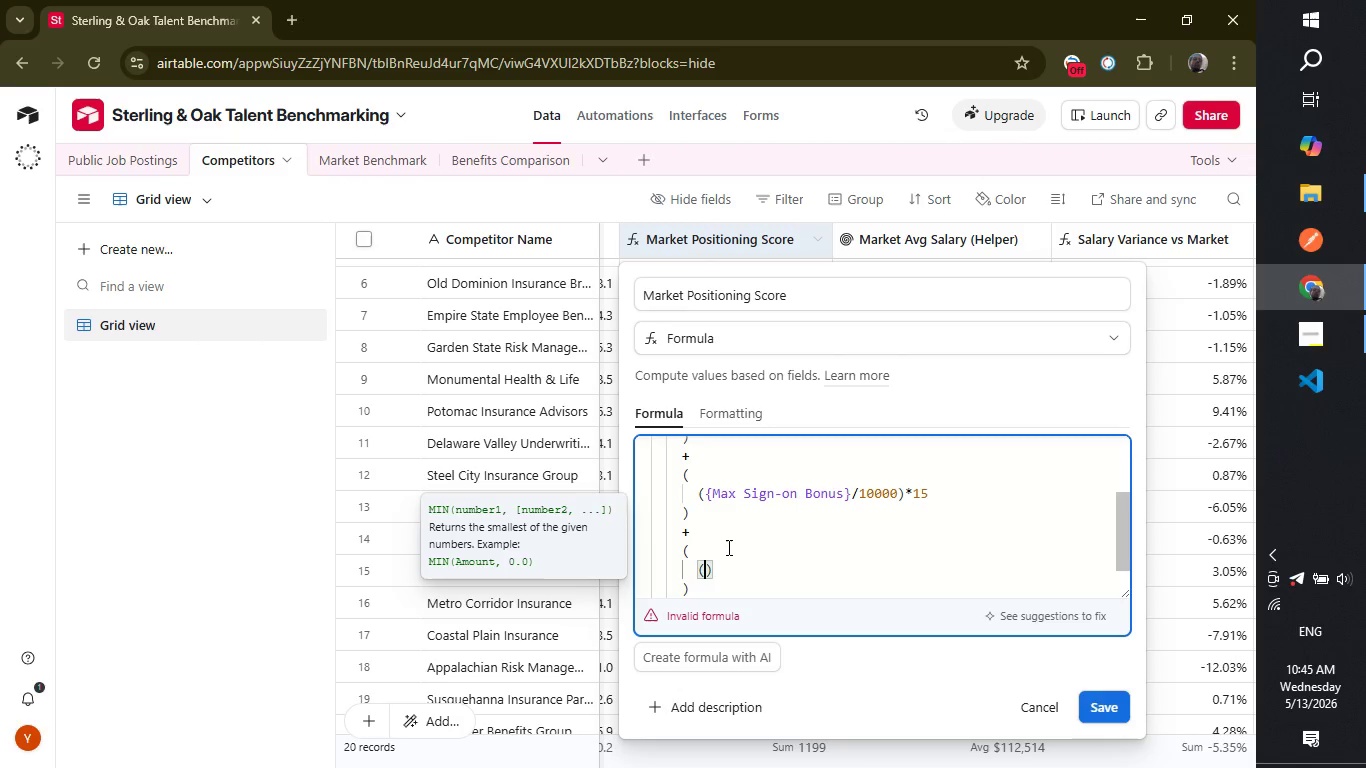 
wait(5.2)
 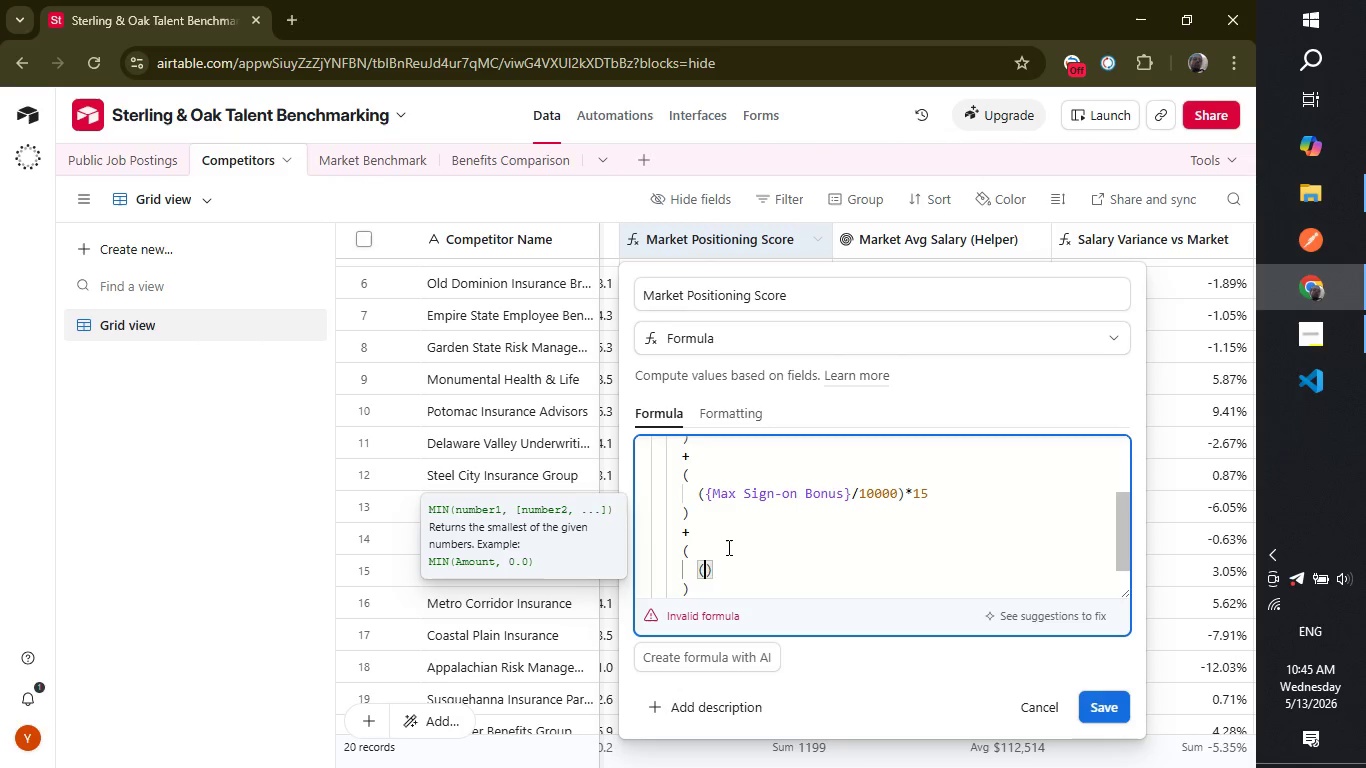 
type(toa)
key(Backspace)
type(tal)
 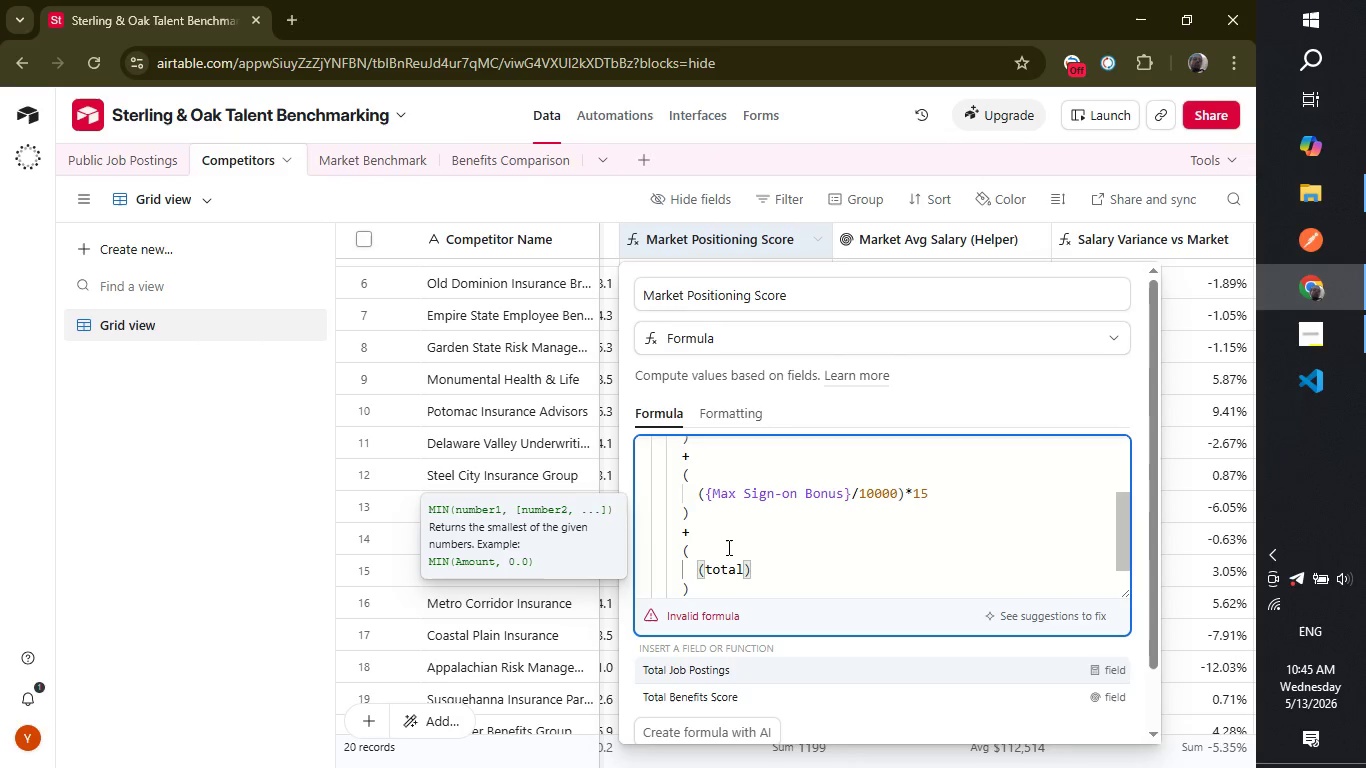 
key(Enter)
 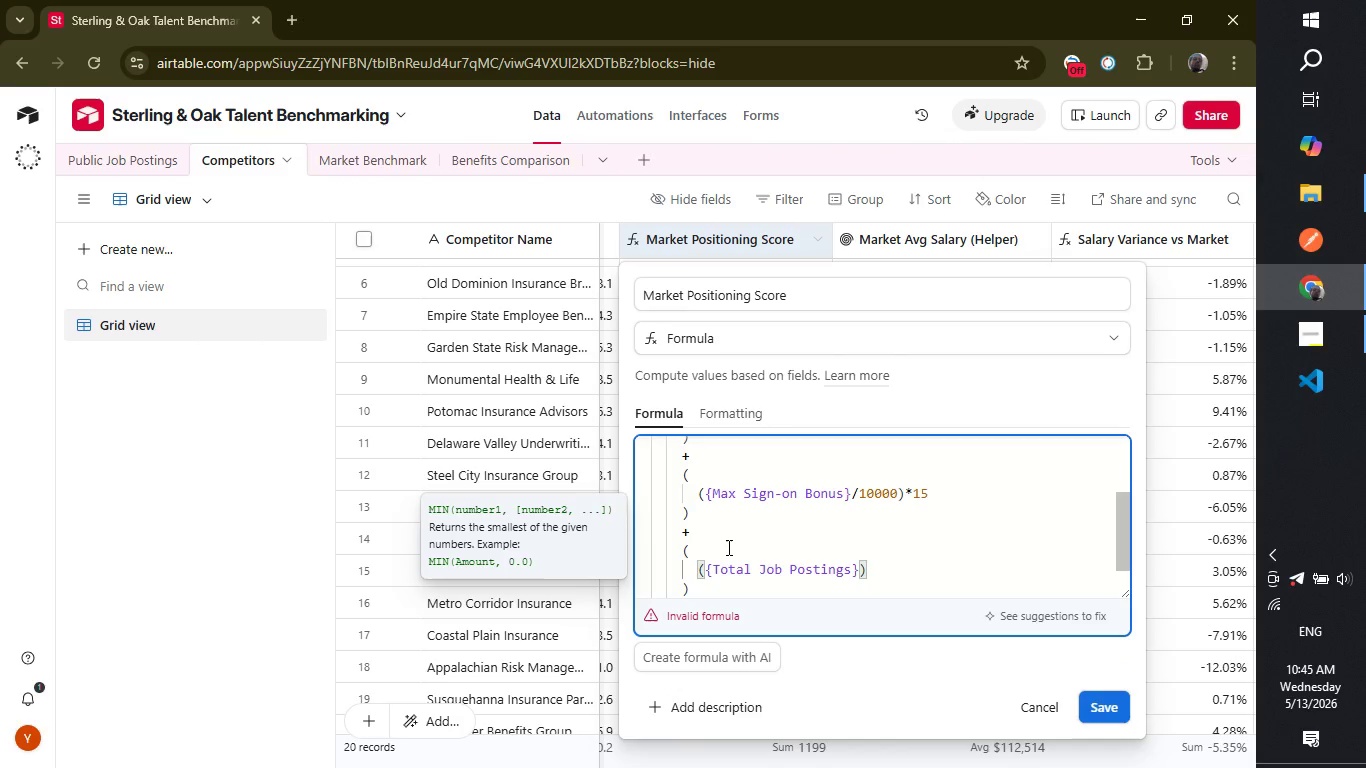 
type(/20)
 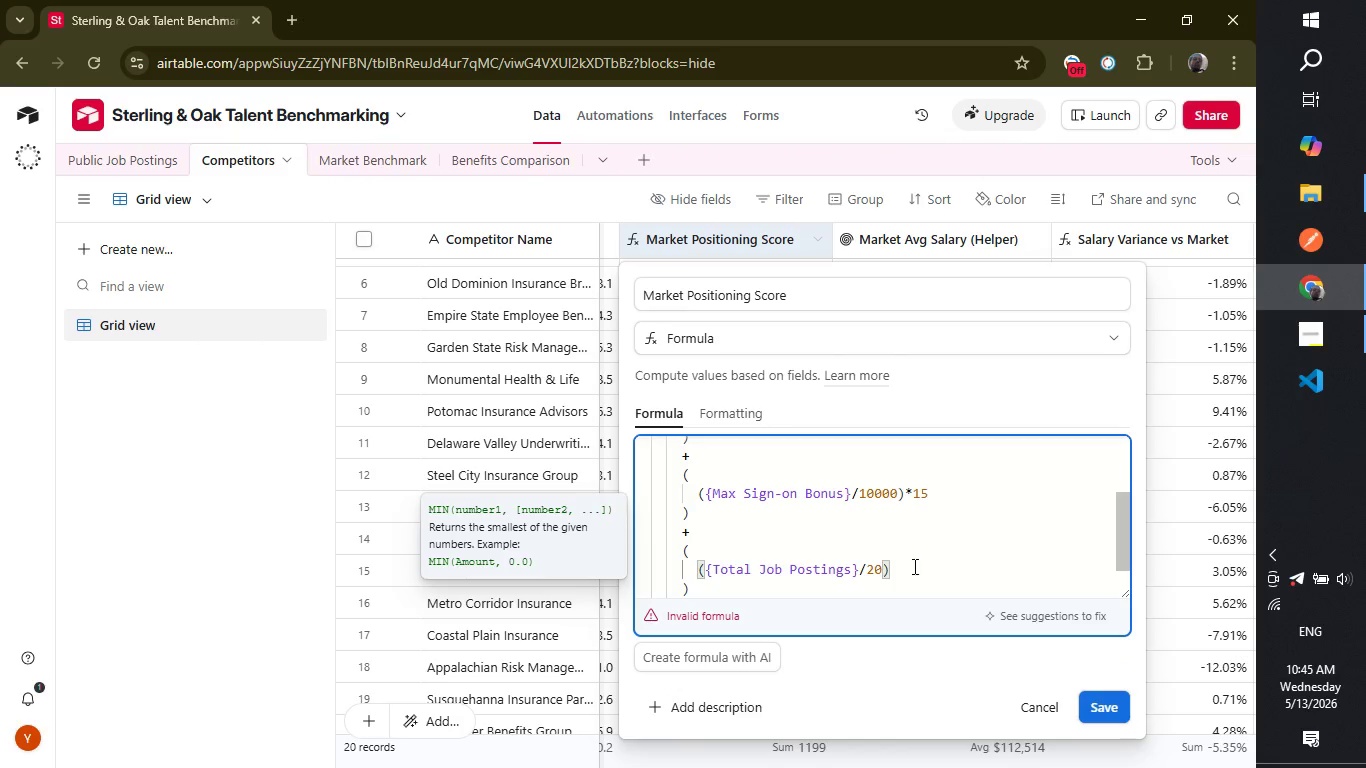 
left_click([909, 569])
 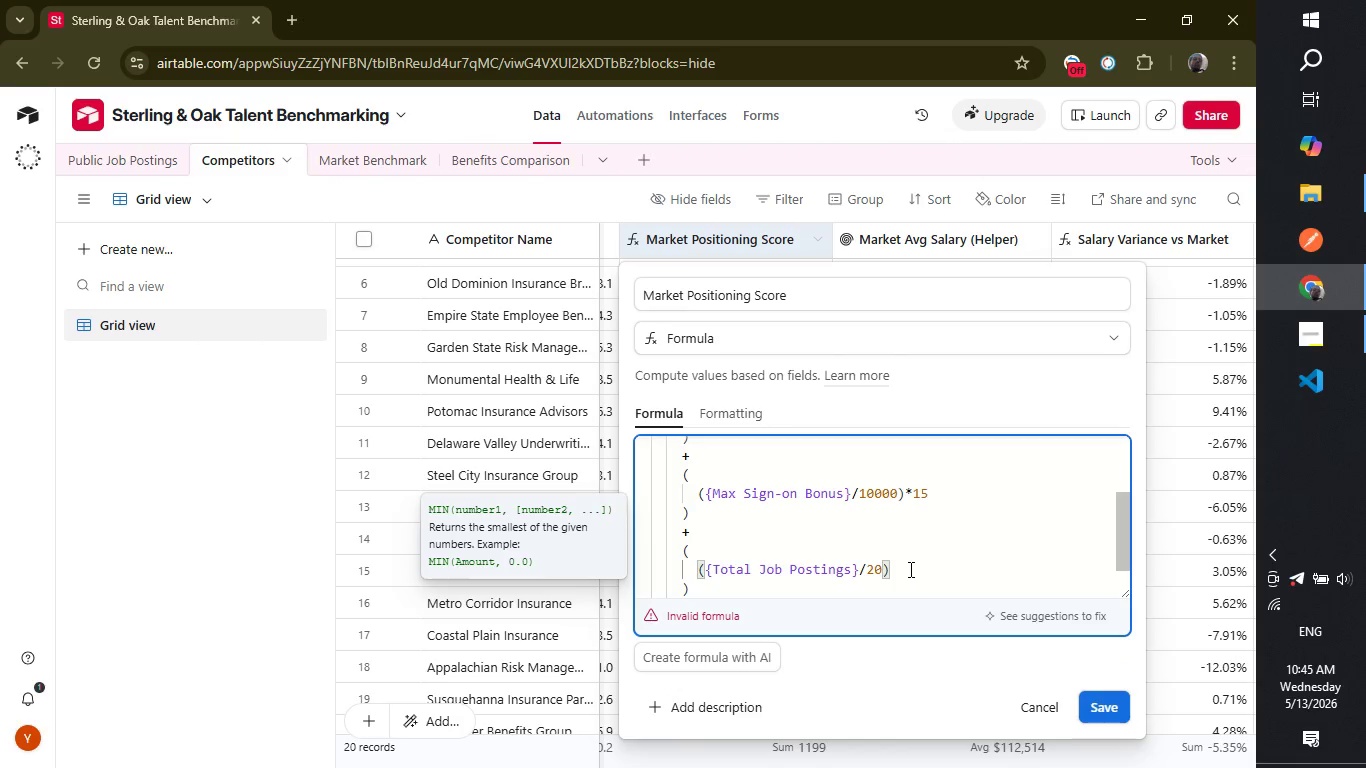 
key(Shift+ShiftLeft)
 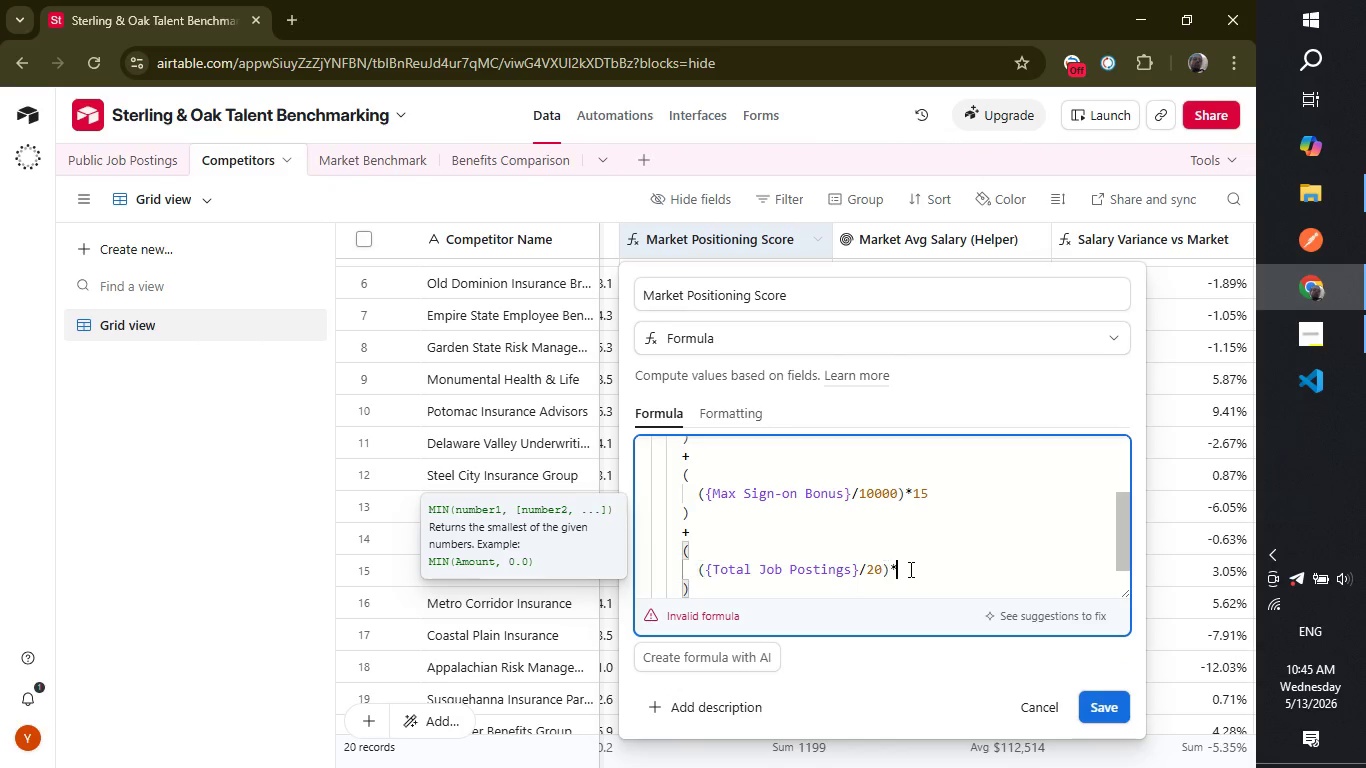 
key(Shift+8)
 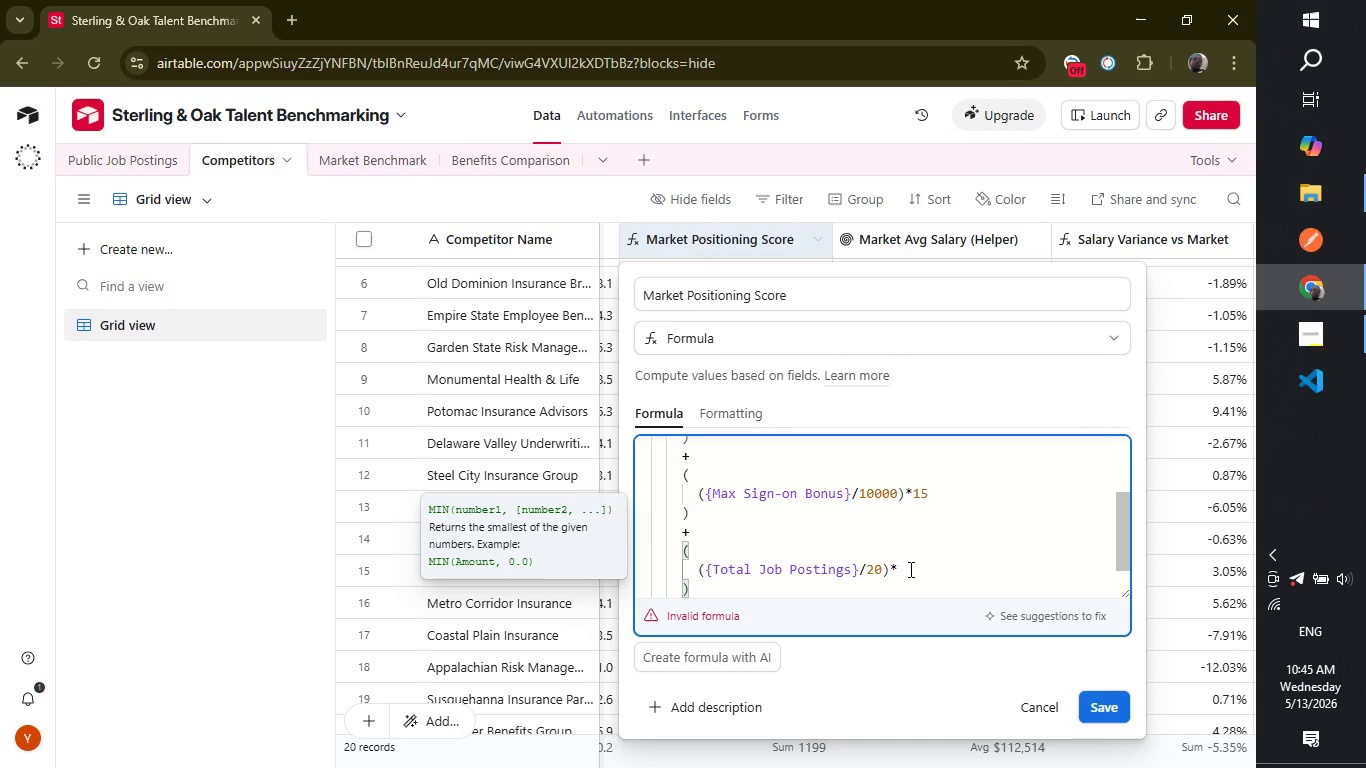 
type(20)
 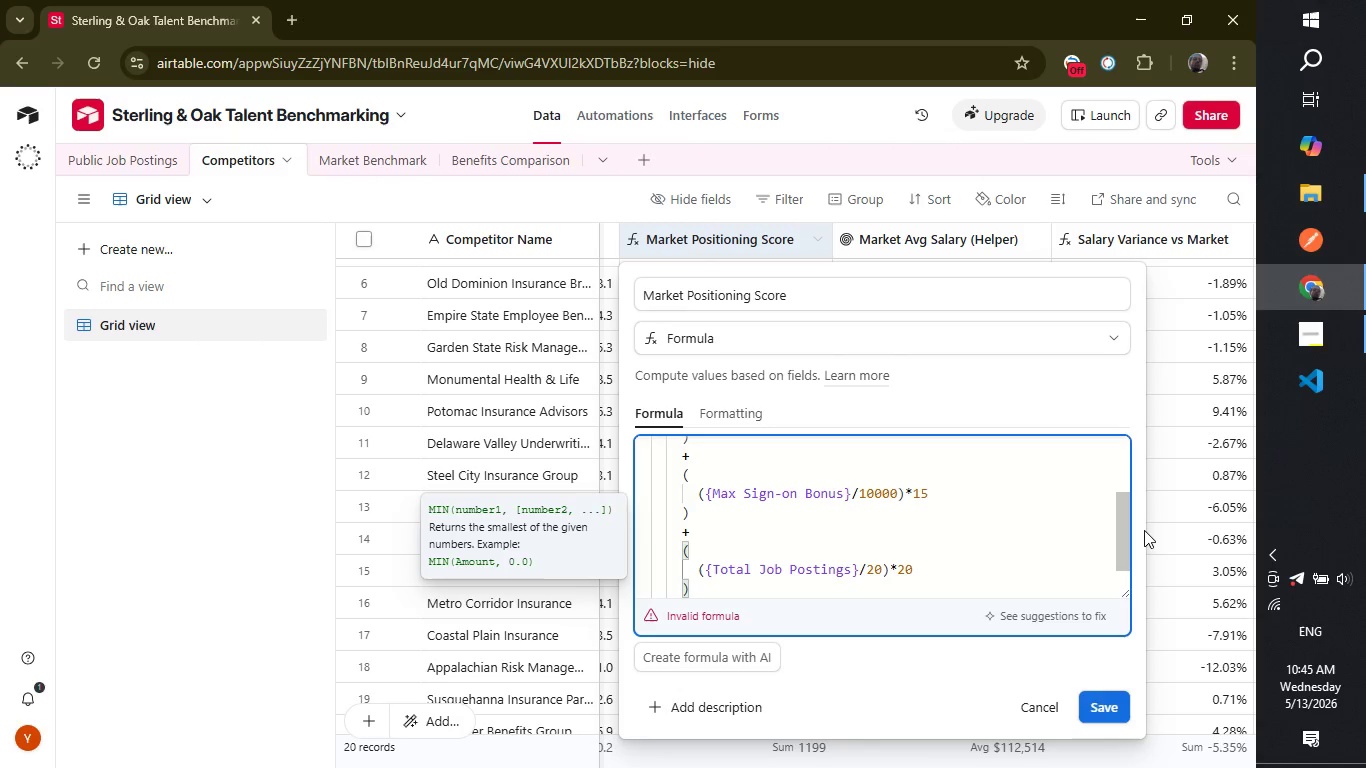 
left_click_drag(start_coordinate=[1121, 530], to_coordinate=[1118, 570])
 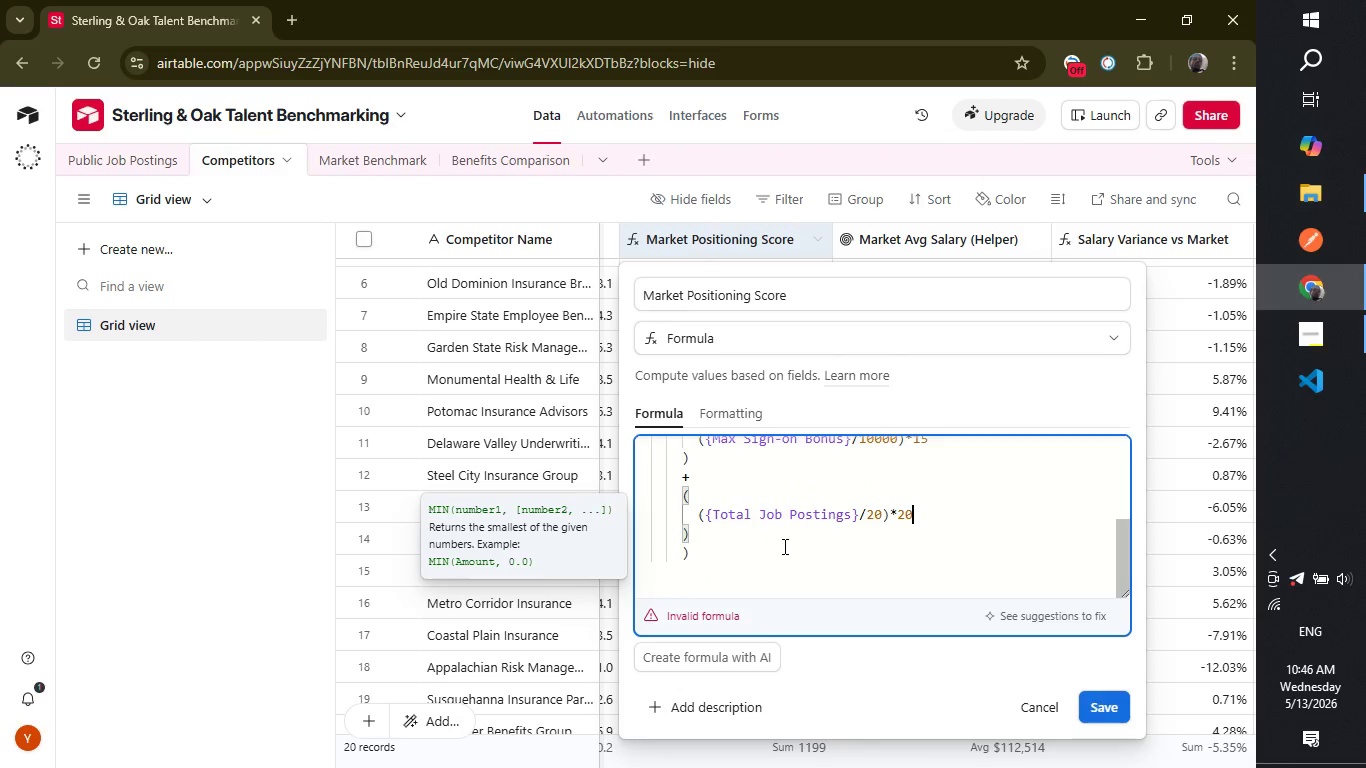 
left_click([783, 546])
 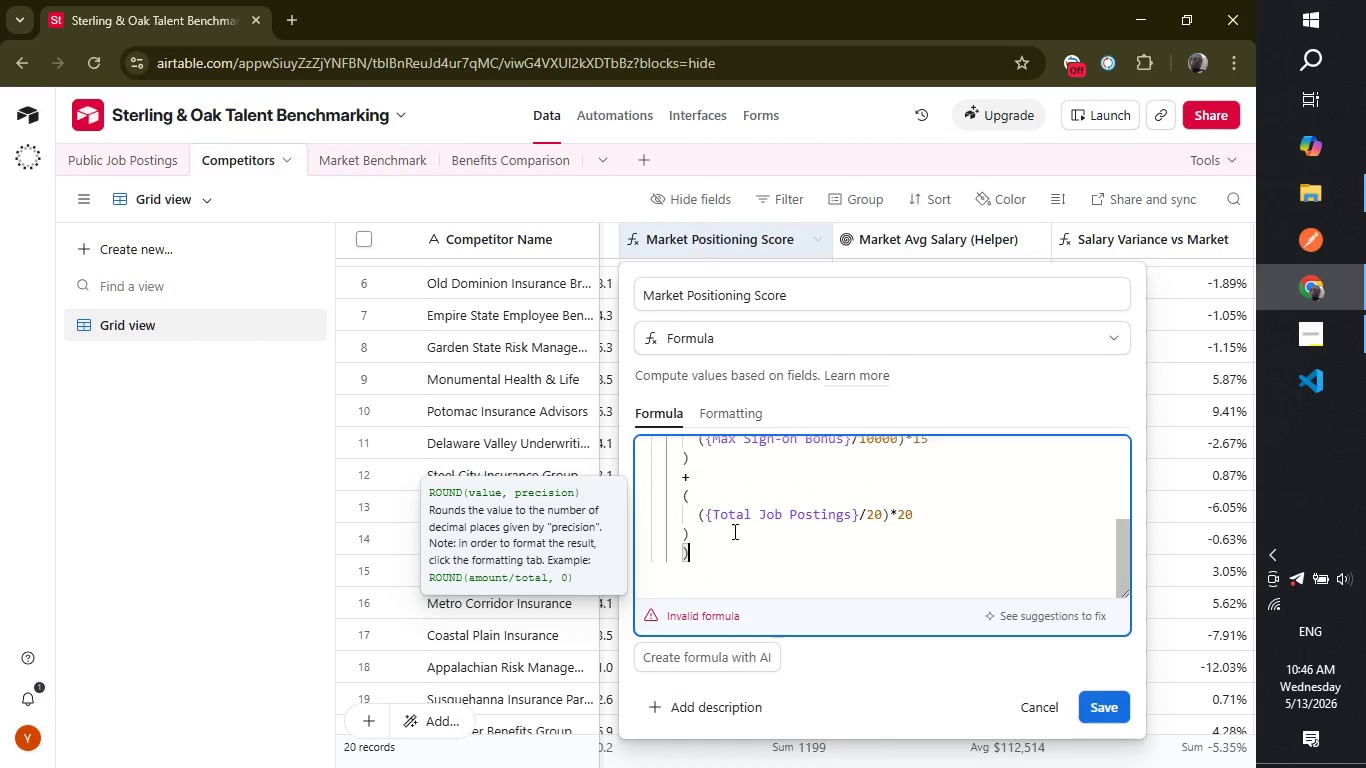 
left_click([725, 527])
 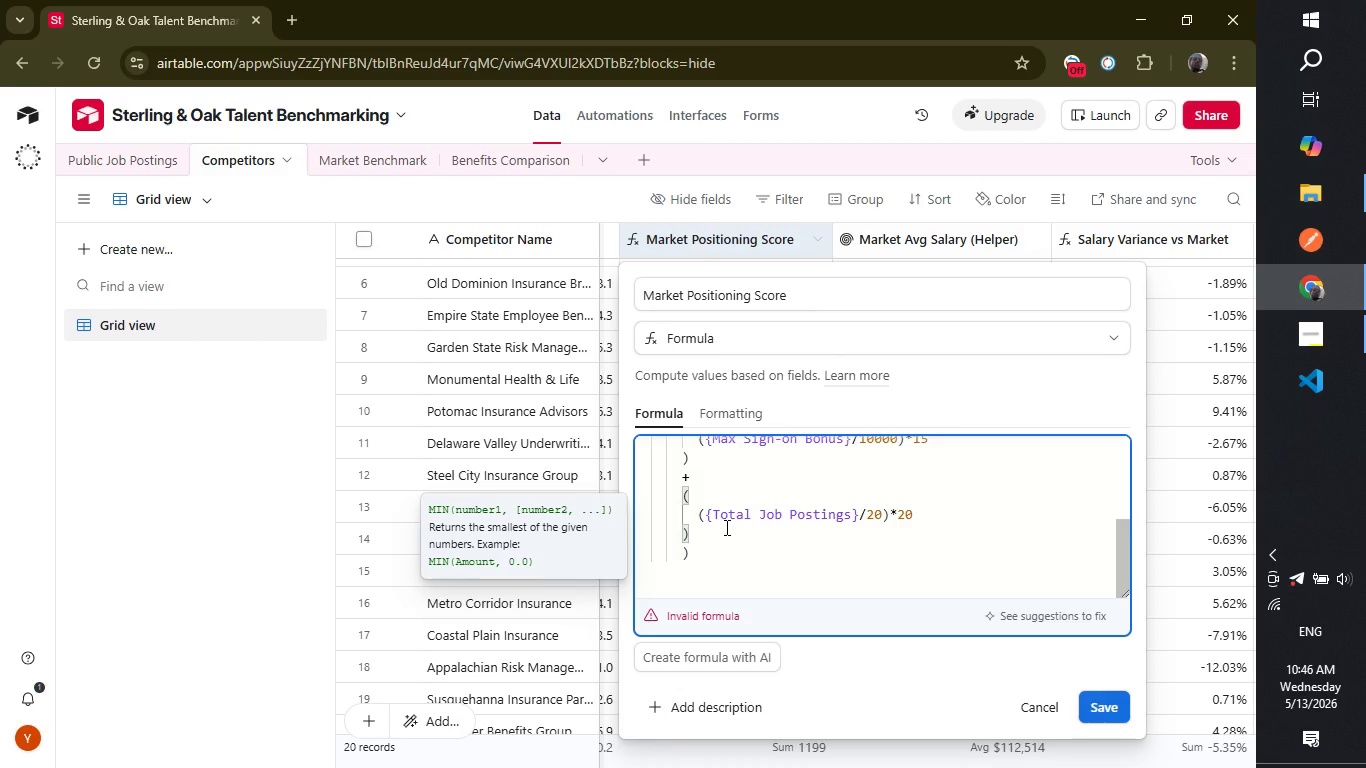 
key(Enter)
 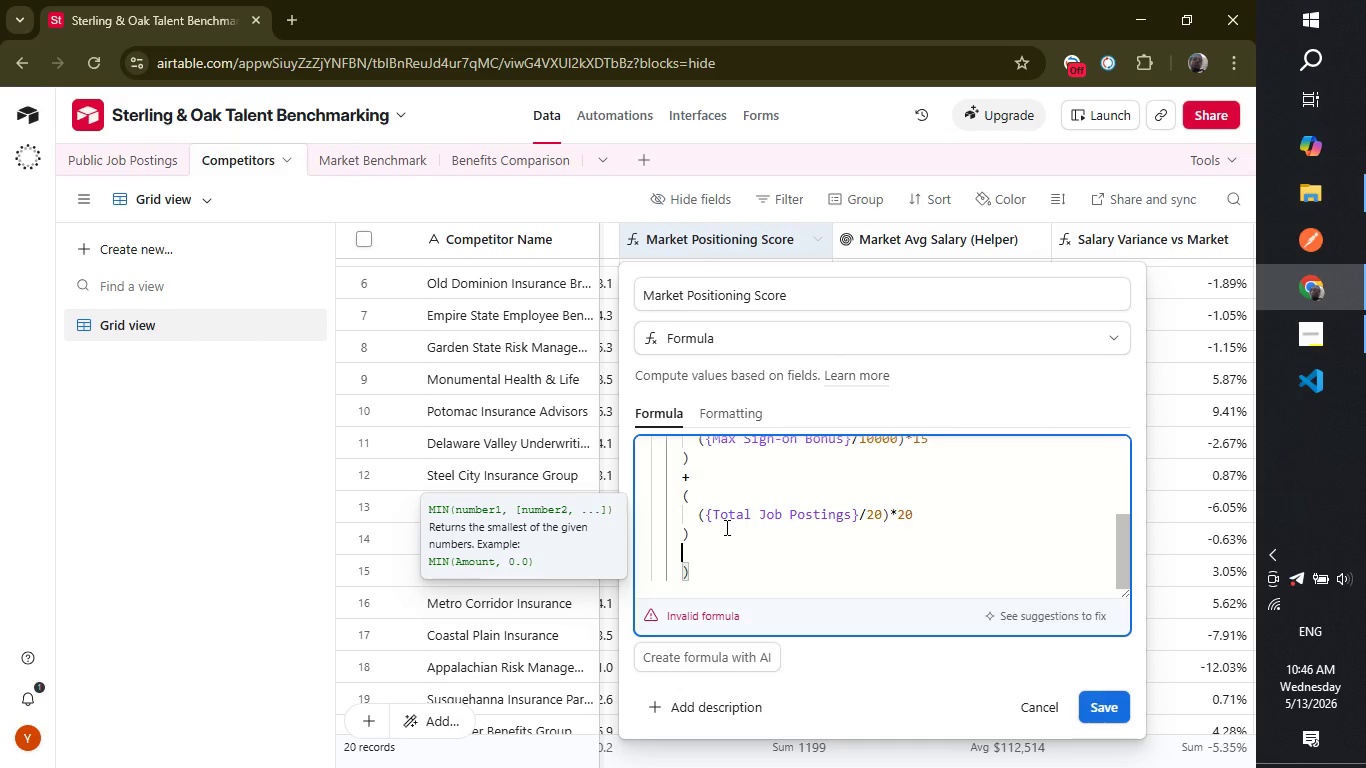 
key(Shift+ShiftLeft)
 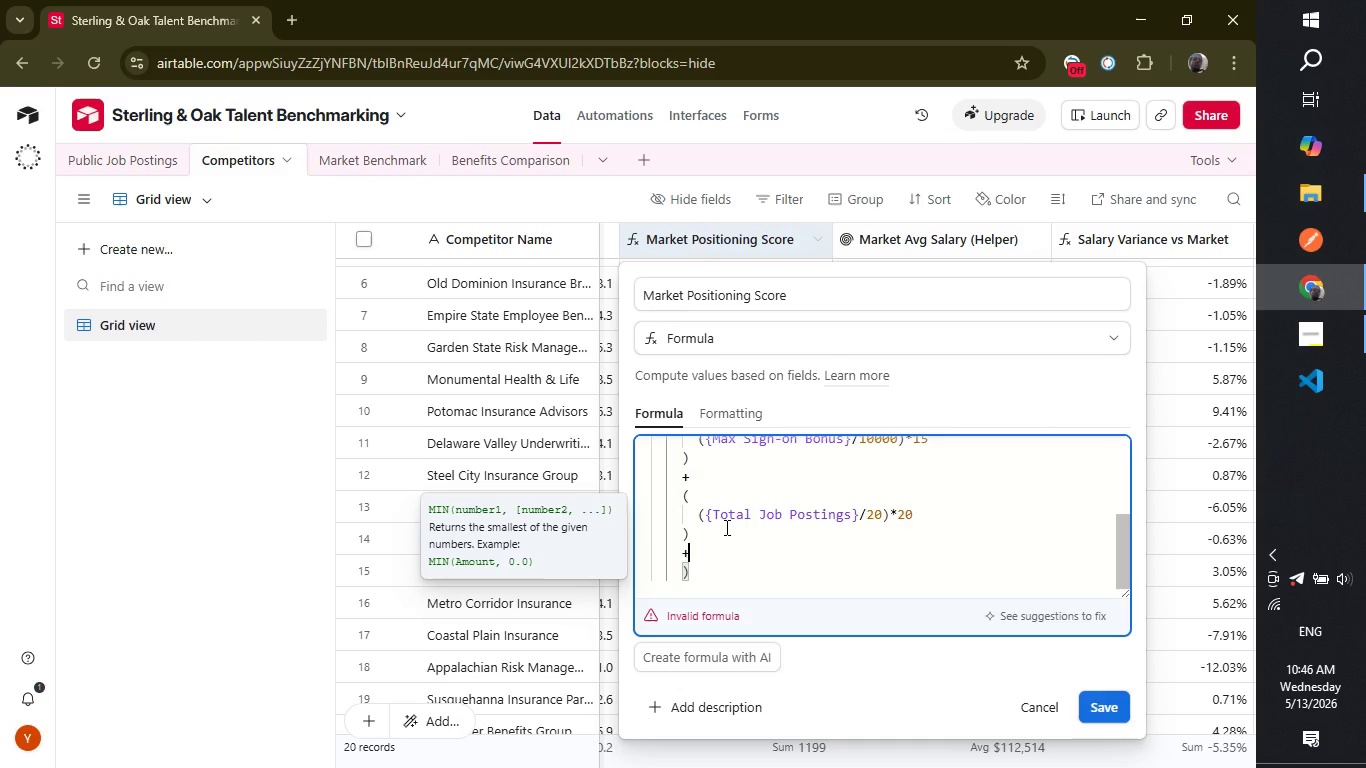 
key(Shift+Equal)
 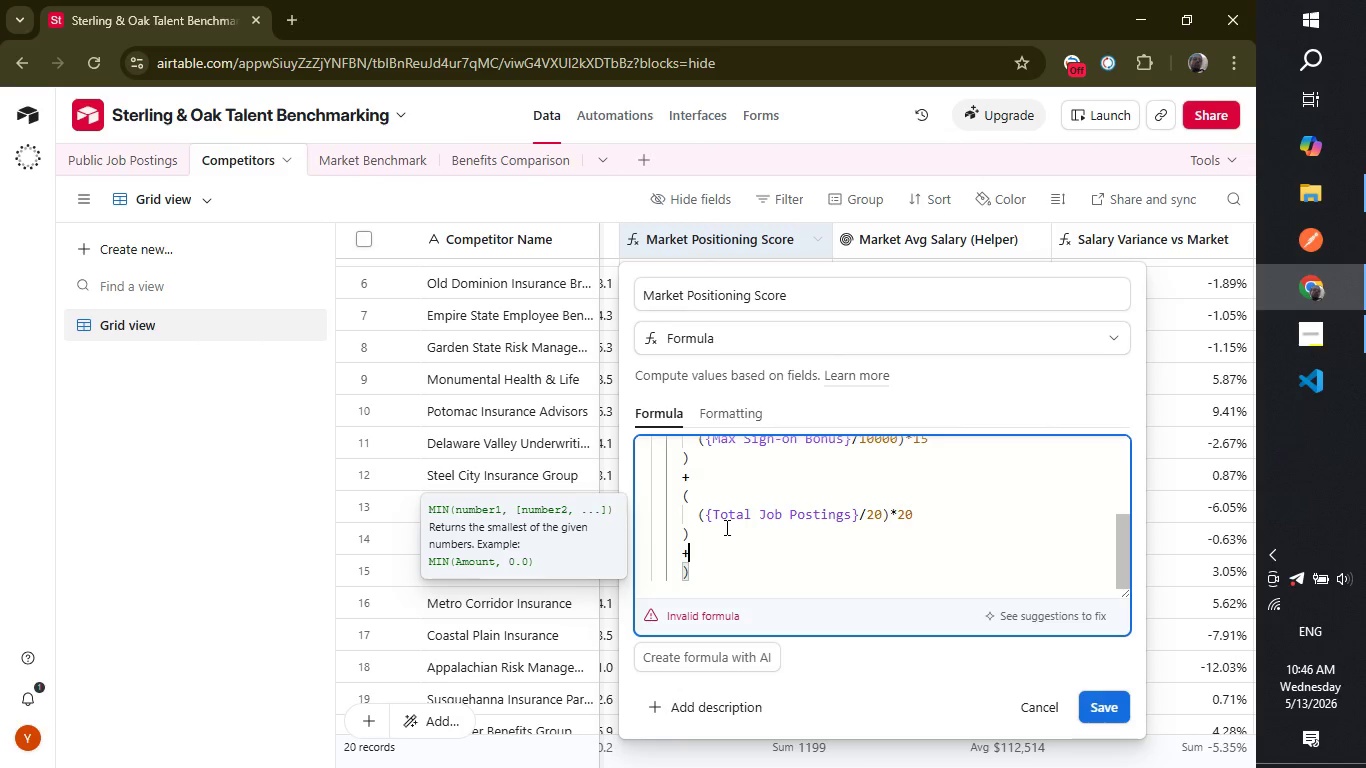 
key(Enter)
 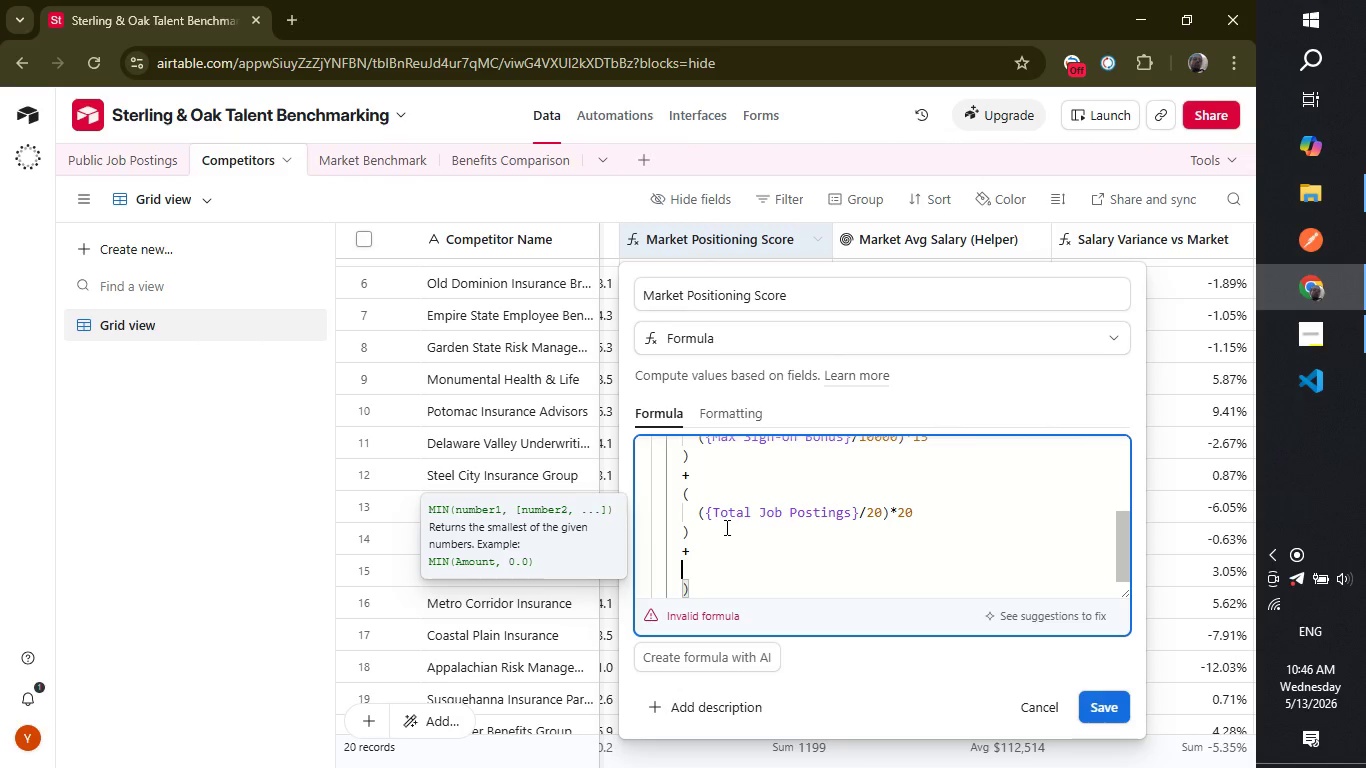 
key(Shift+ShiftLeft)
 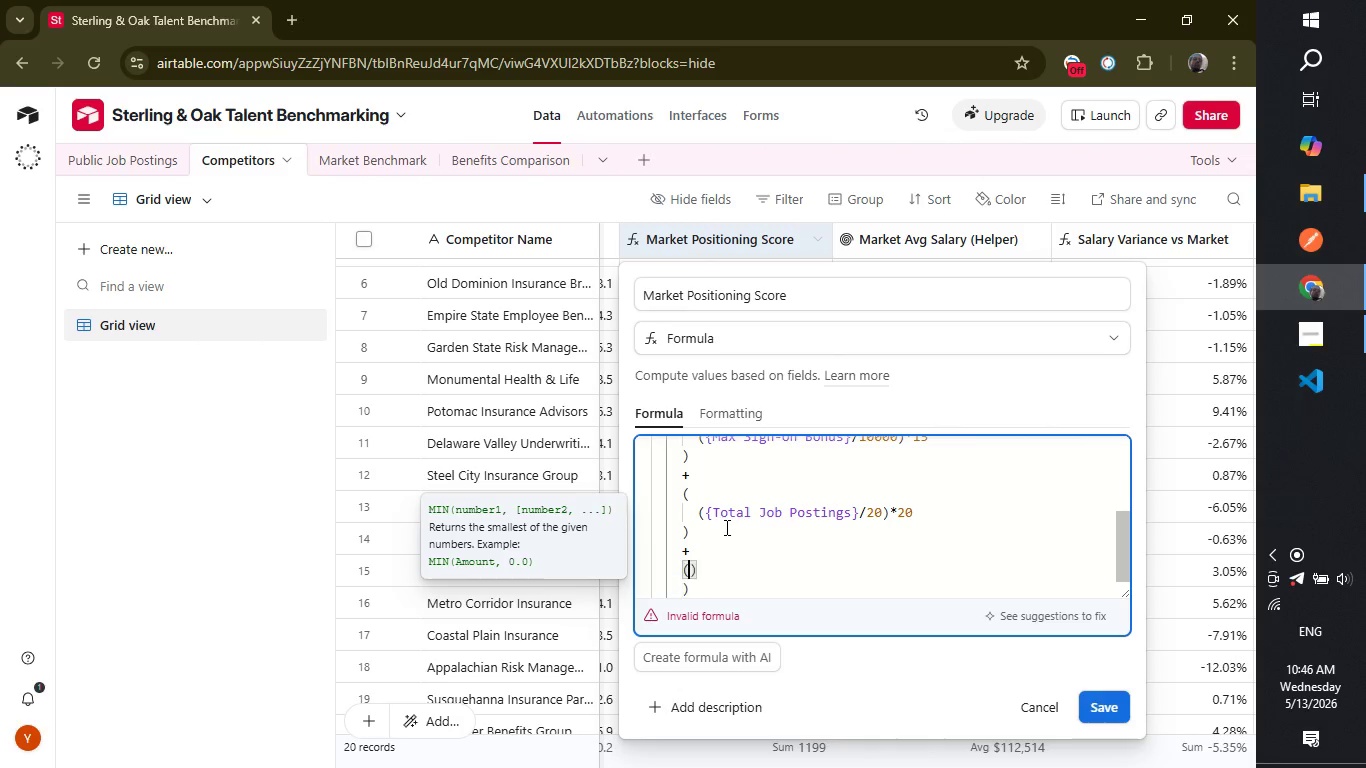 
key(Shift+9)
 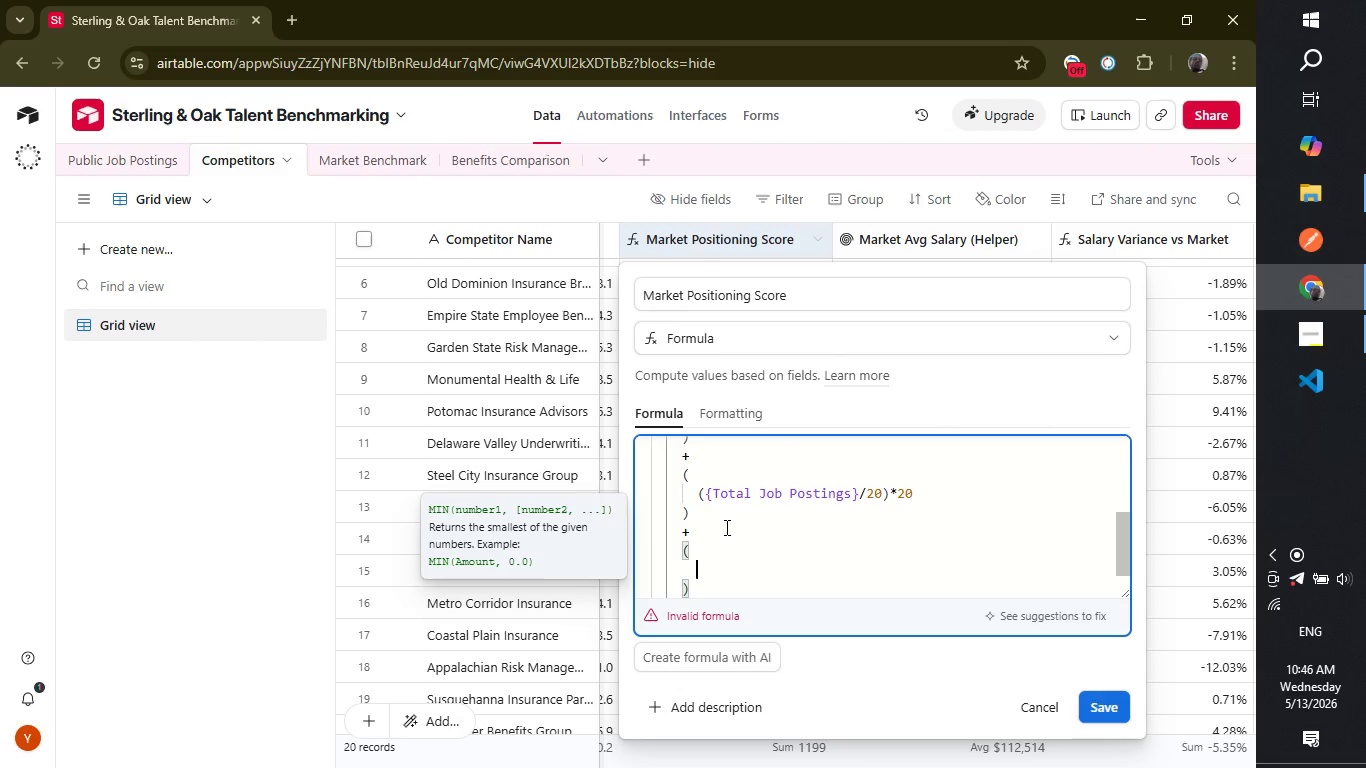 
key(Enter)
 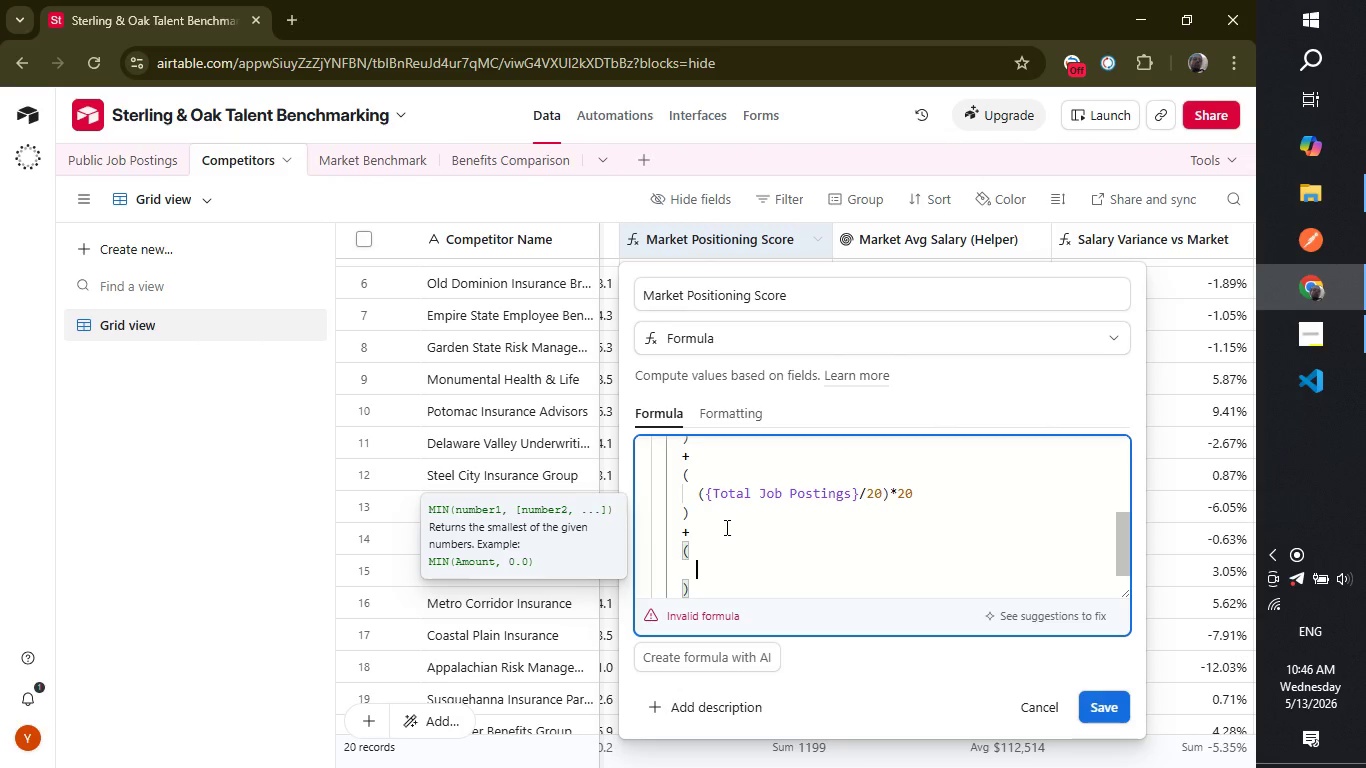 
type(total bene)
 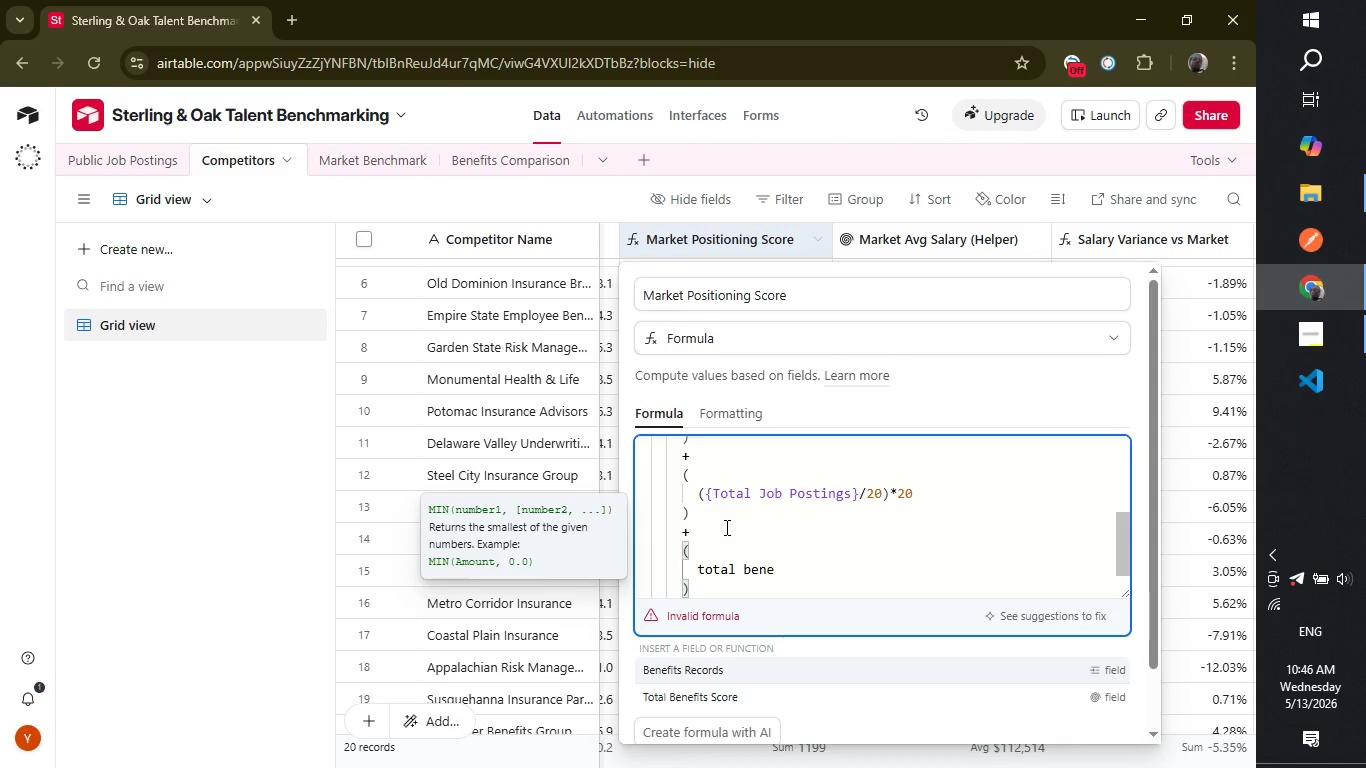 
key(ArrowDown)
 